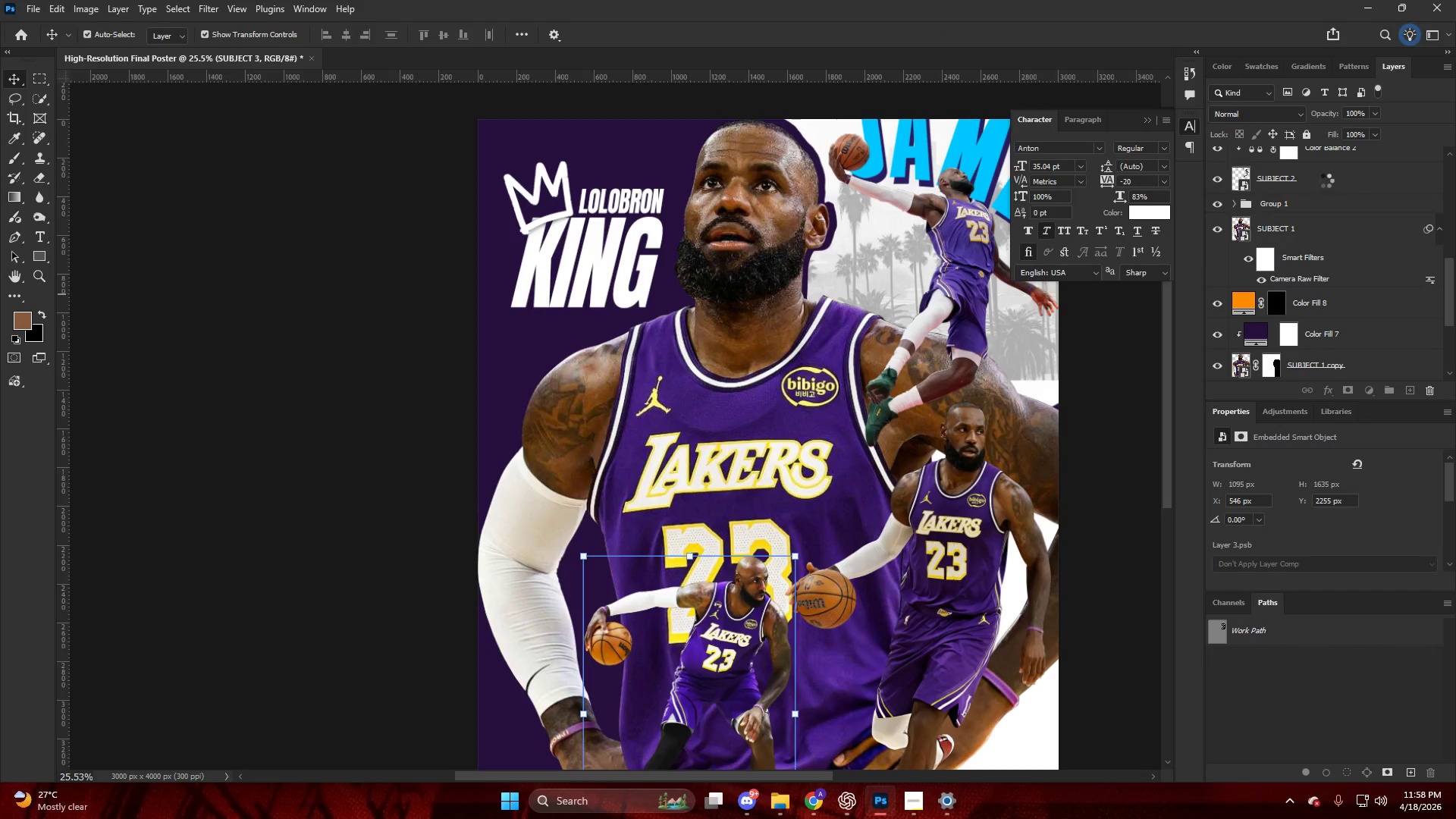 
left_click([956, 272])
 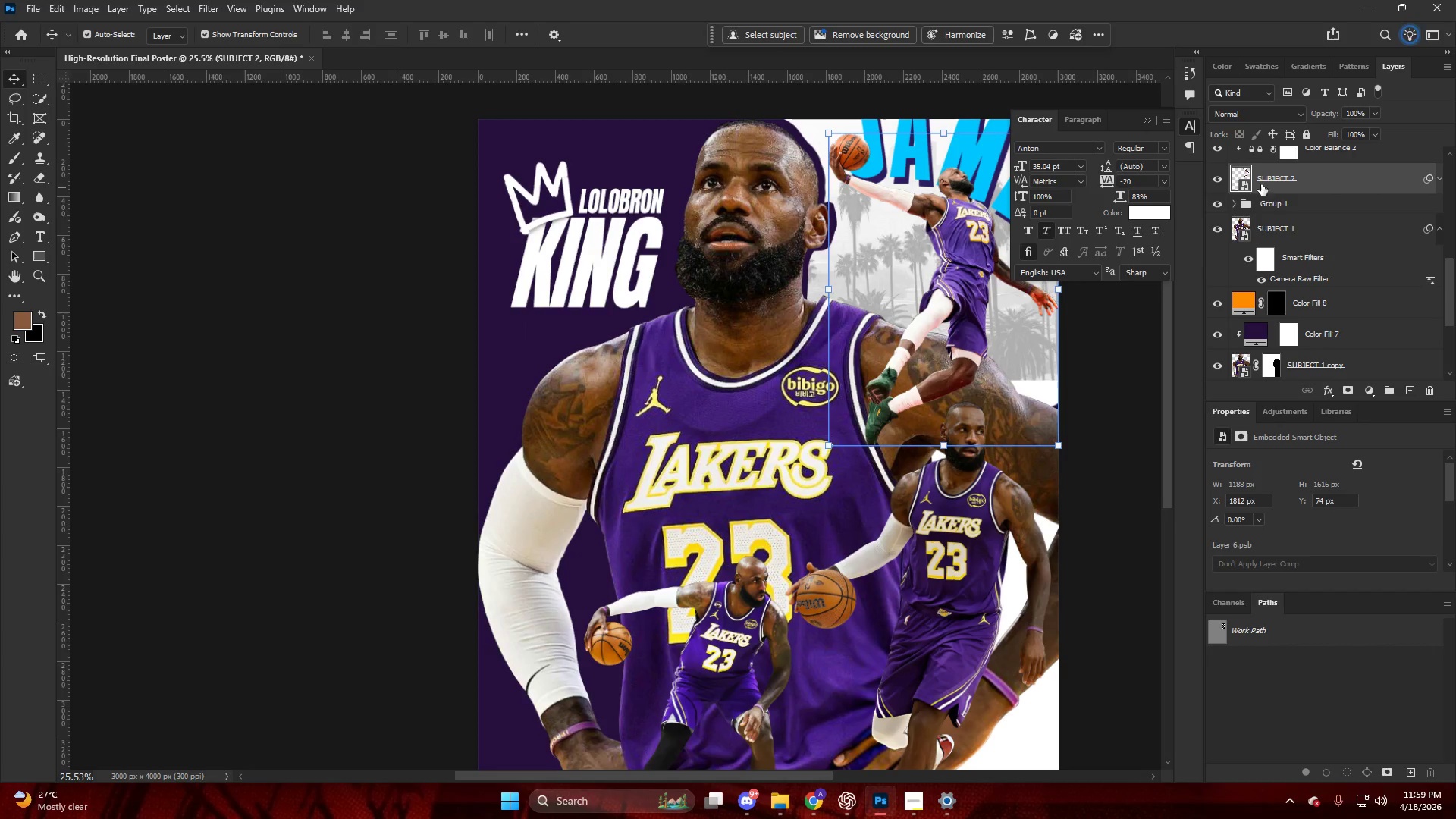 
key(Alt+AltLeft)
 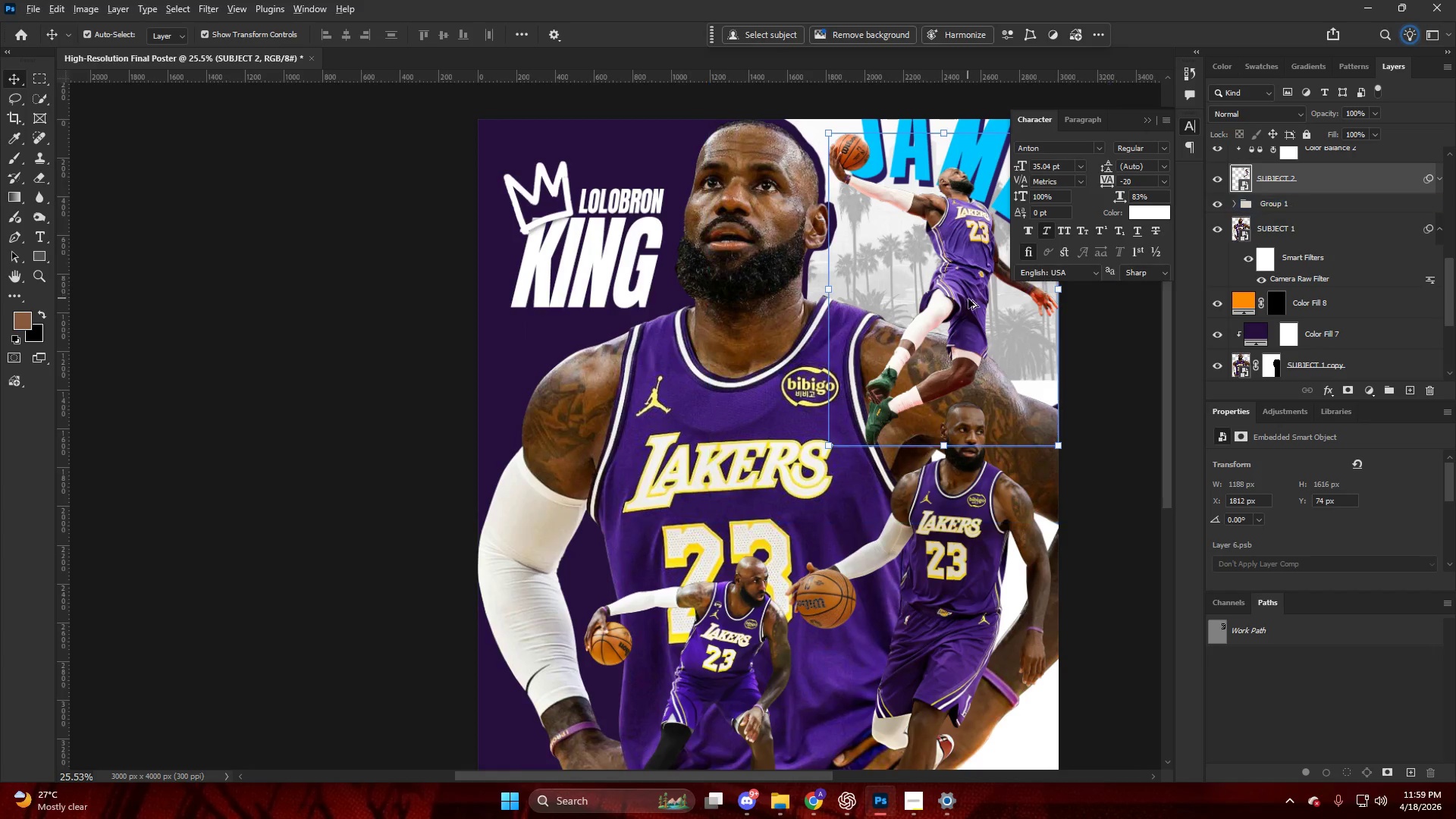 
hold_key(key=ControlLeft, duration=0.39)
scroll: coordinate [1040, 312], scroll_direction: down, amount: 9.0
 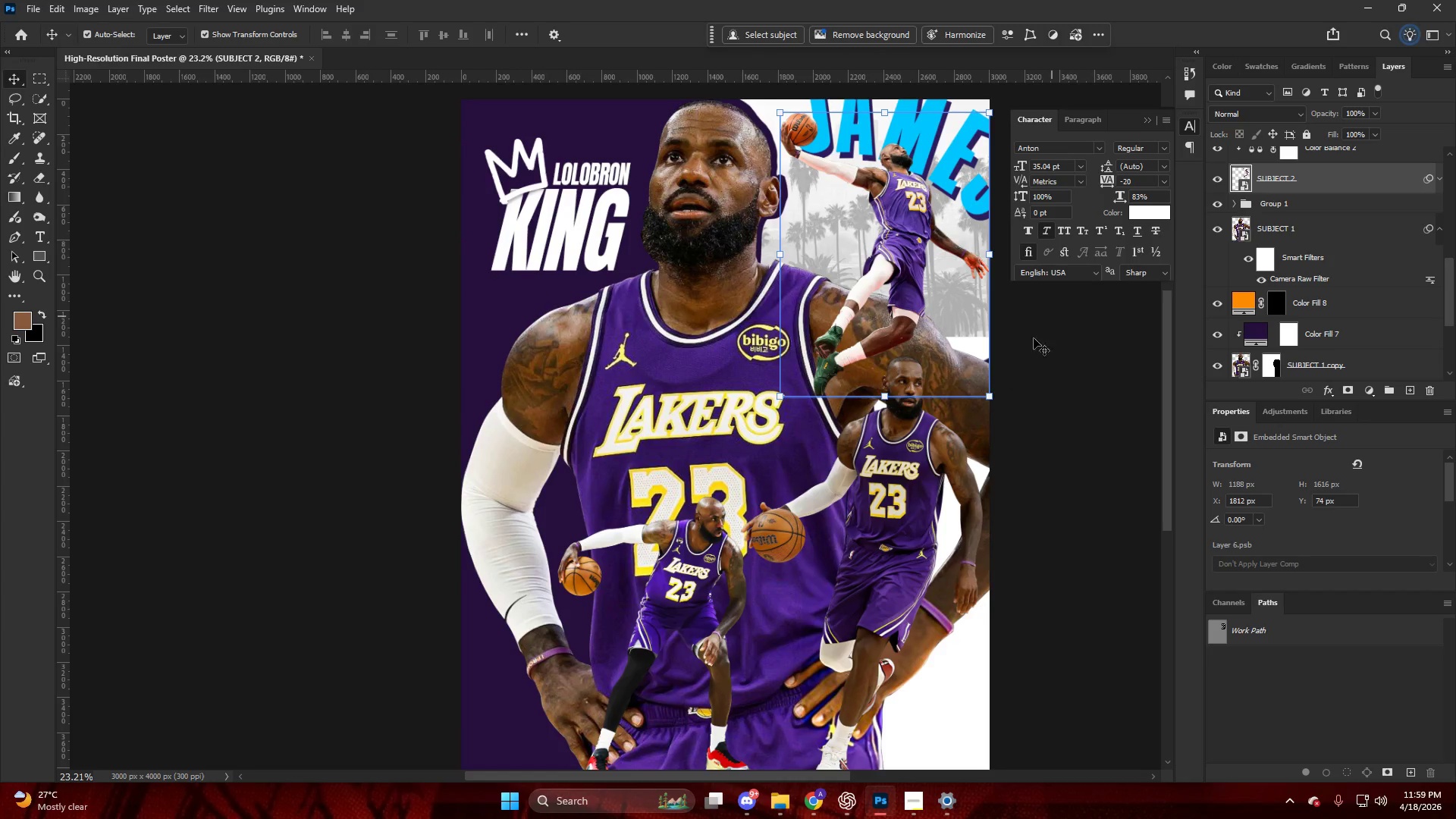 
left_click([915, 479])
 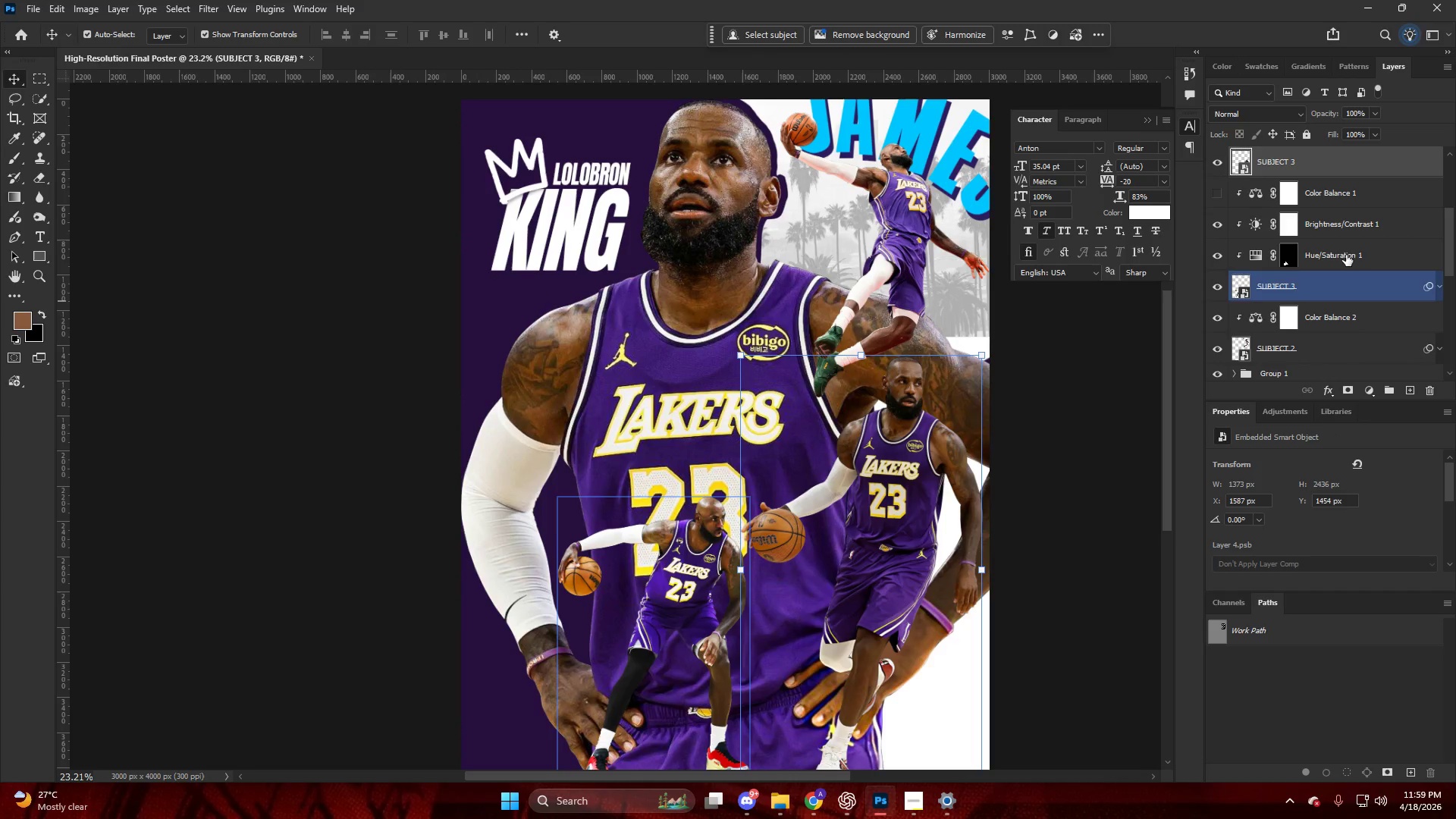 
hold_key(key=AltLeft, duration=0.94)
 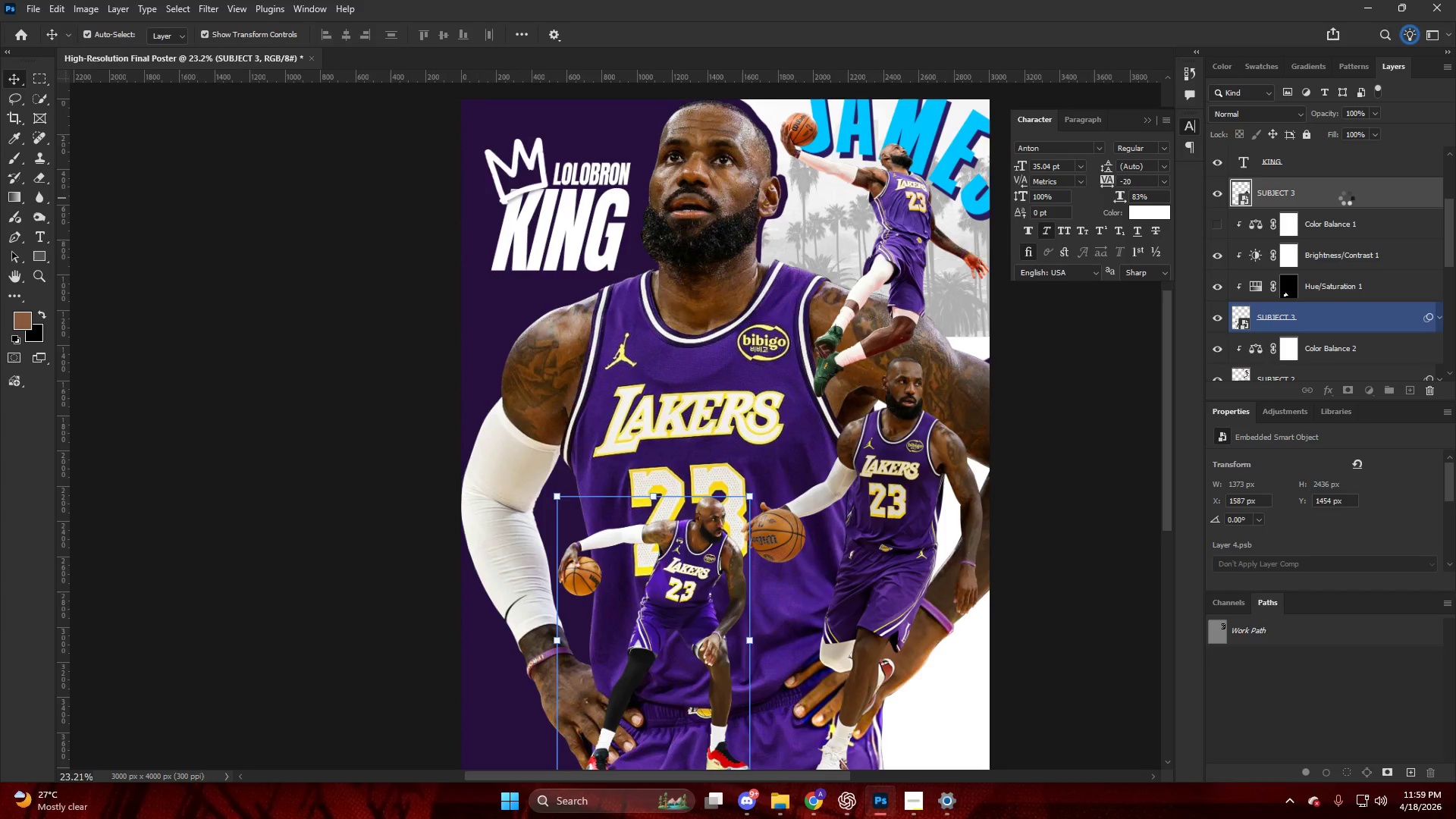 
scroll: coordinate [1375, 256], scroll_direction: up, amount: 1.0
 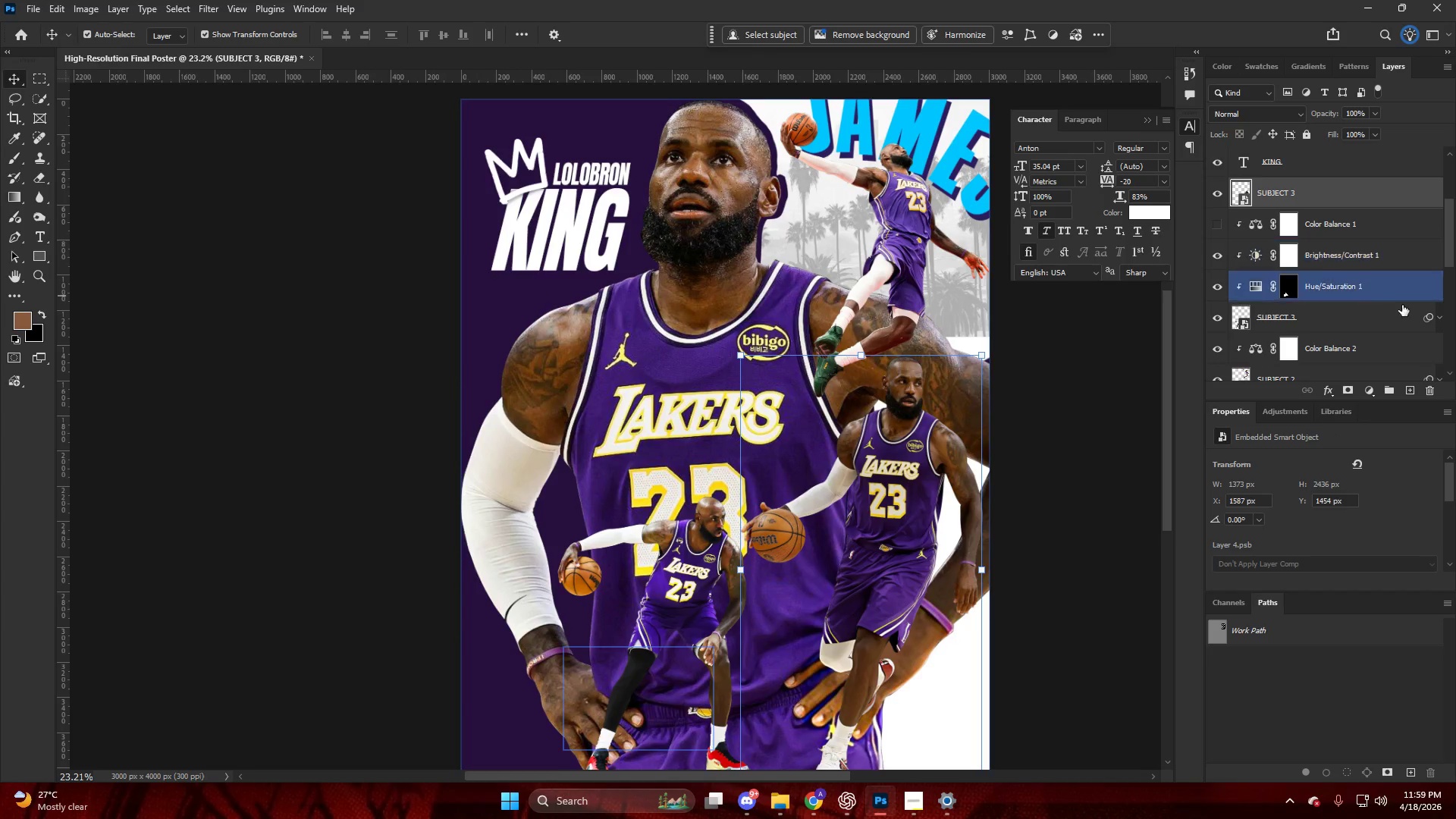 
left_click_drag(start_coordinate=[1427, 321], to_coordinate=[1346, 198])
 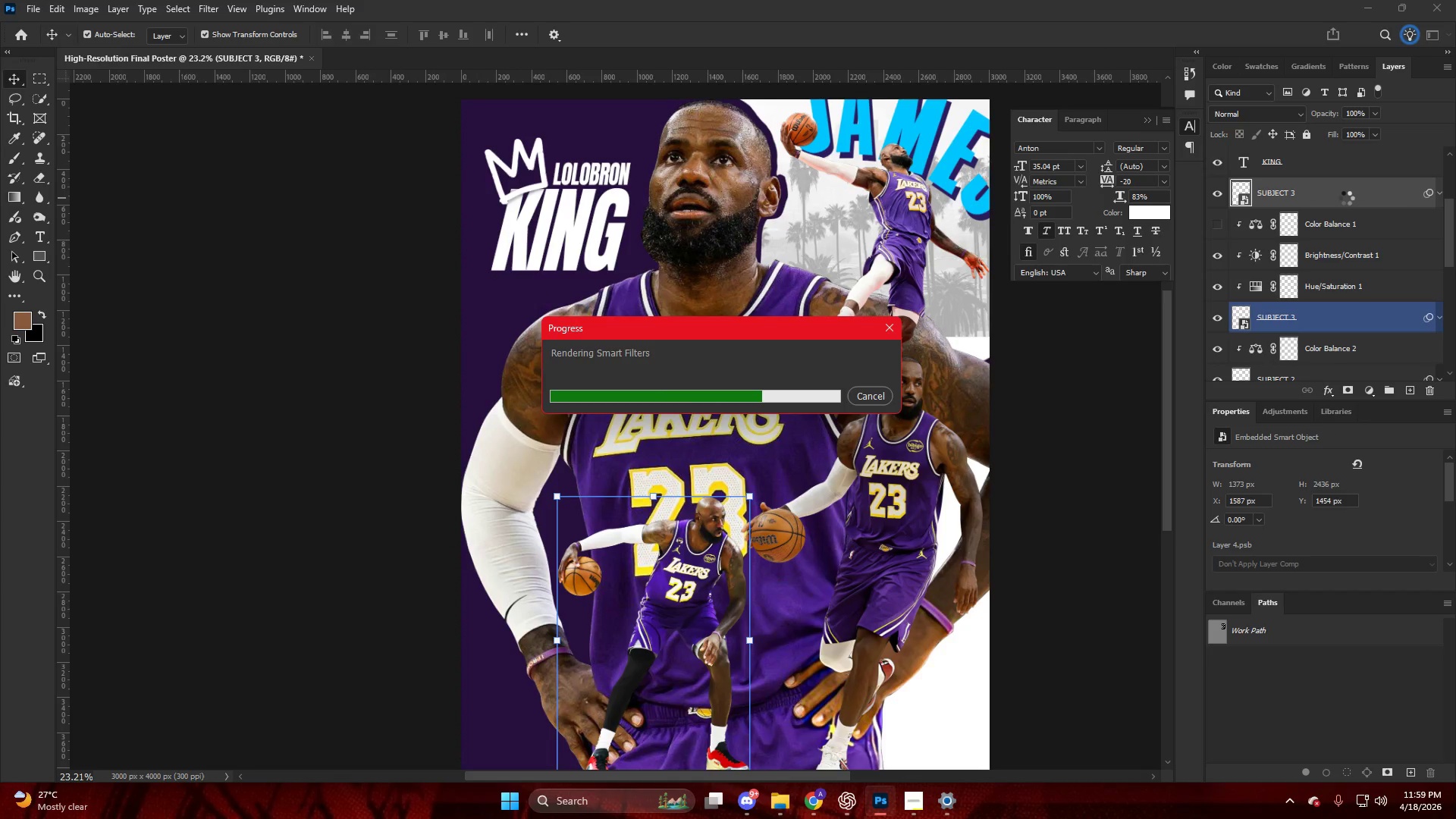 
key(Alt+AltLeft)
 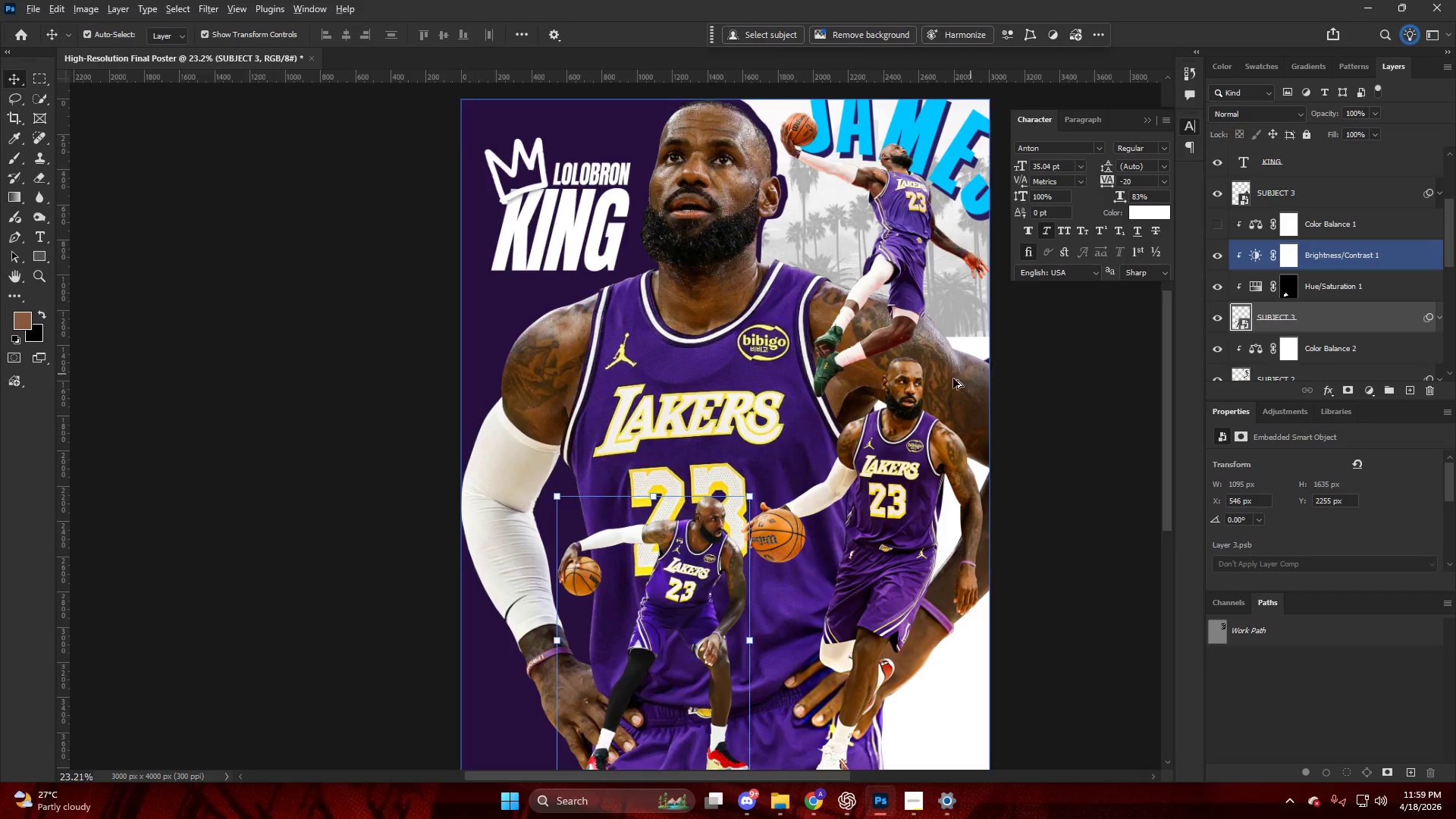 
hold_key(key=ControlLeft, duration=0.42)
 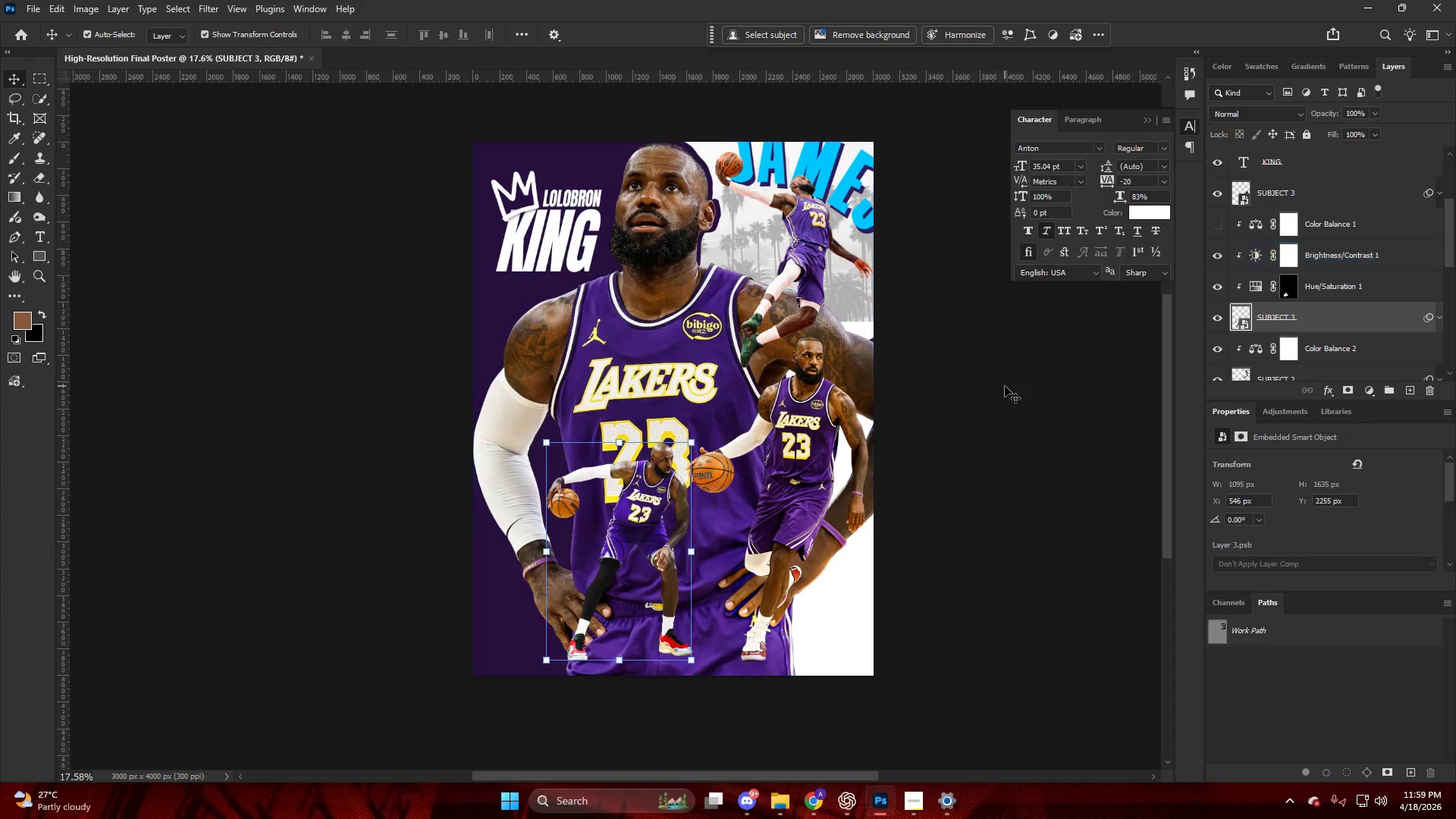 
key(Alt+AltLeft)
 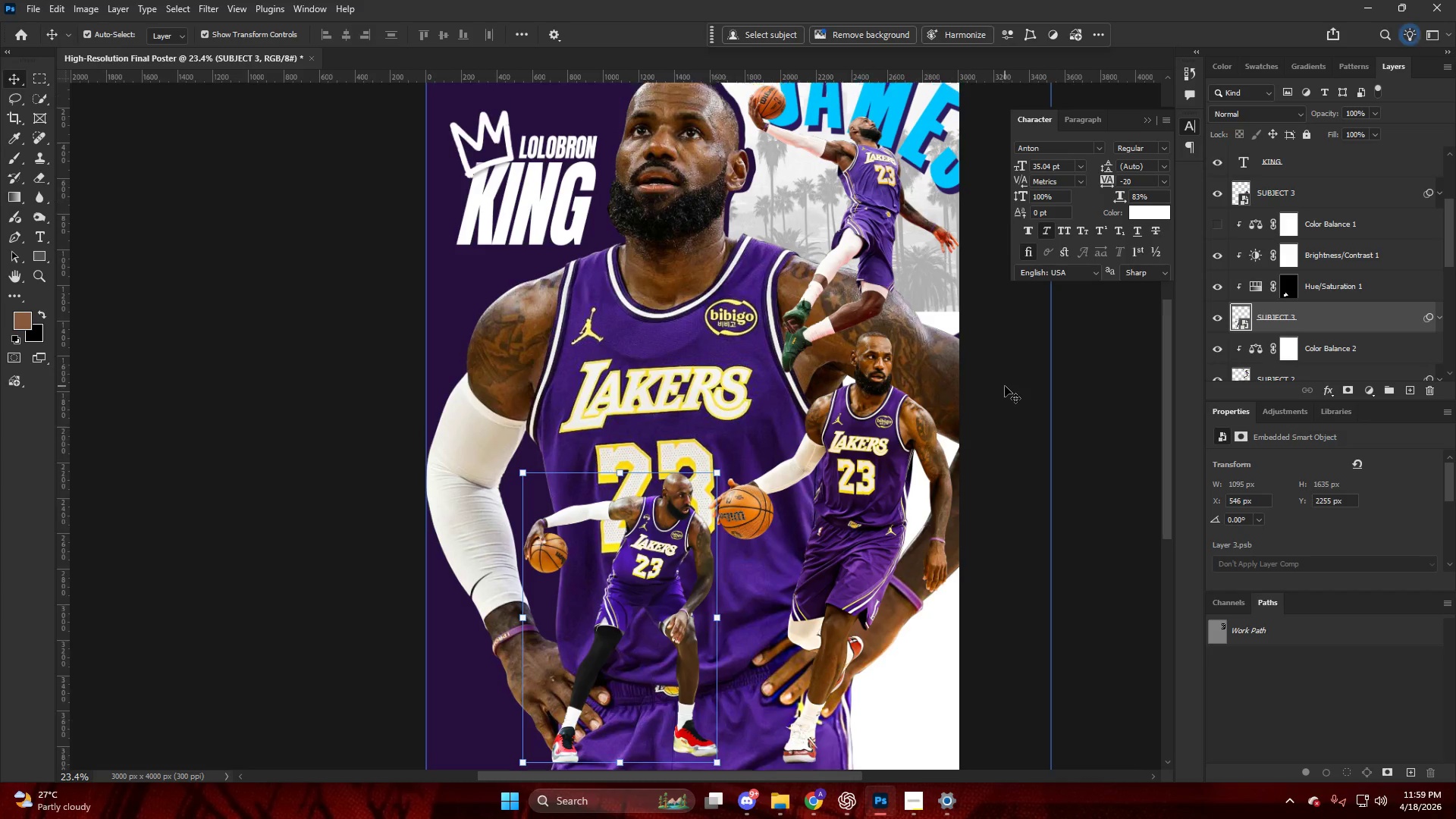 
hold_key(key=ControlLeft, duration=0.38)
 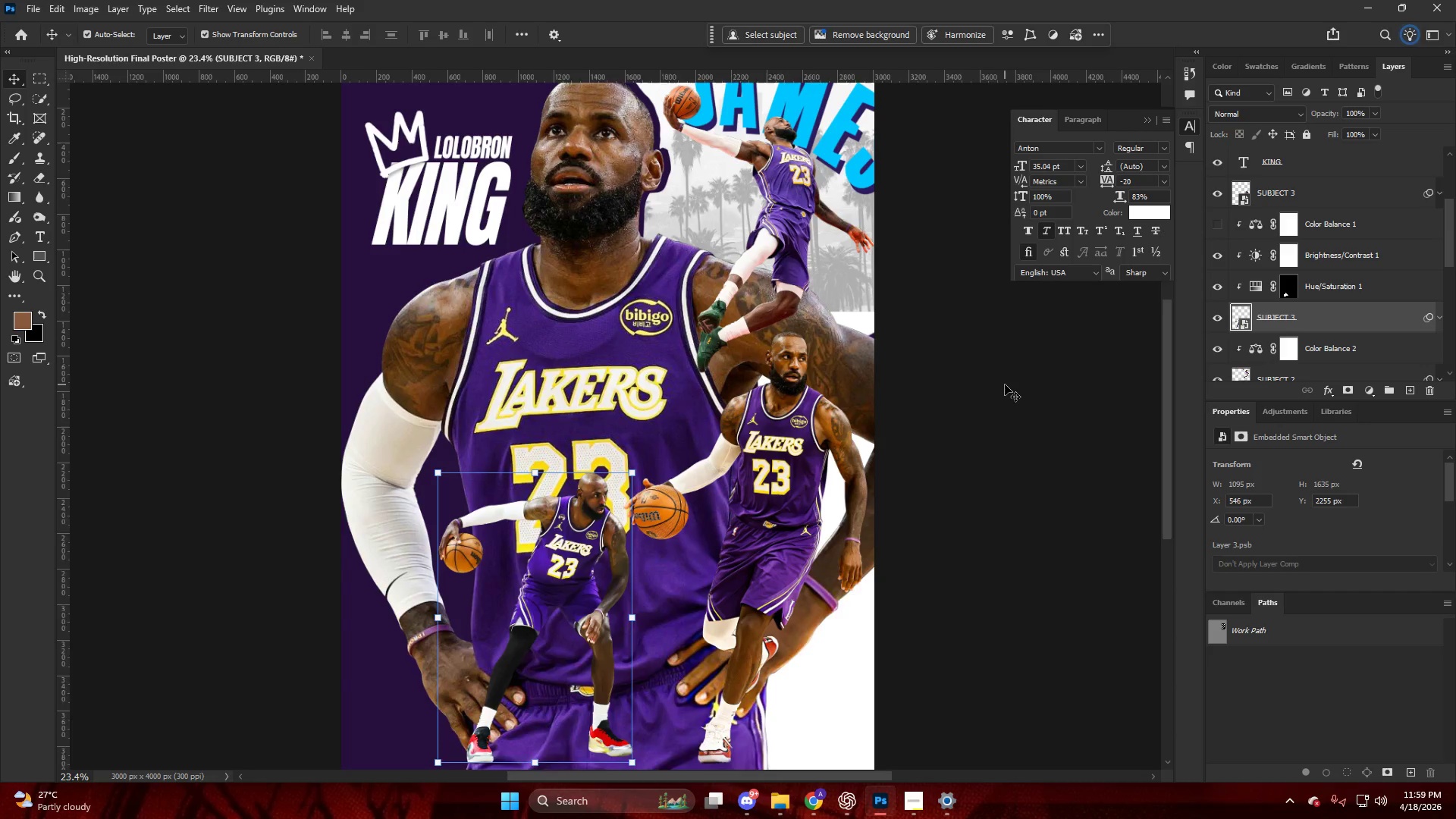 
key(Alt+AltLeft)
 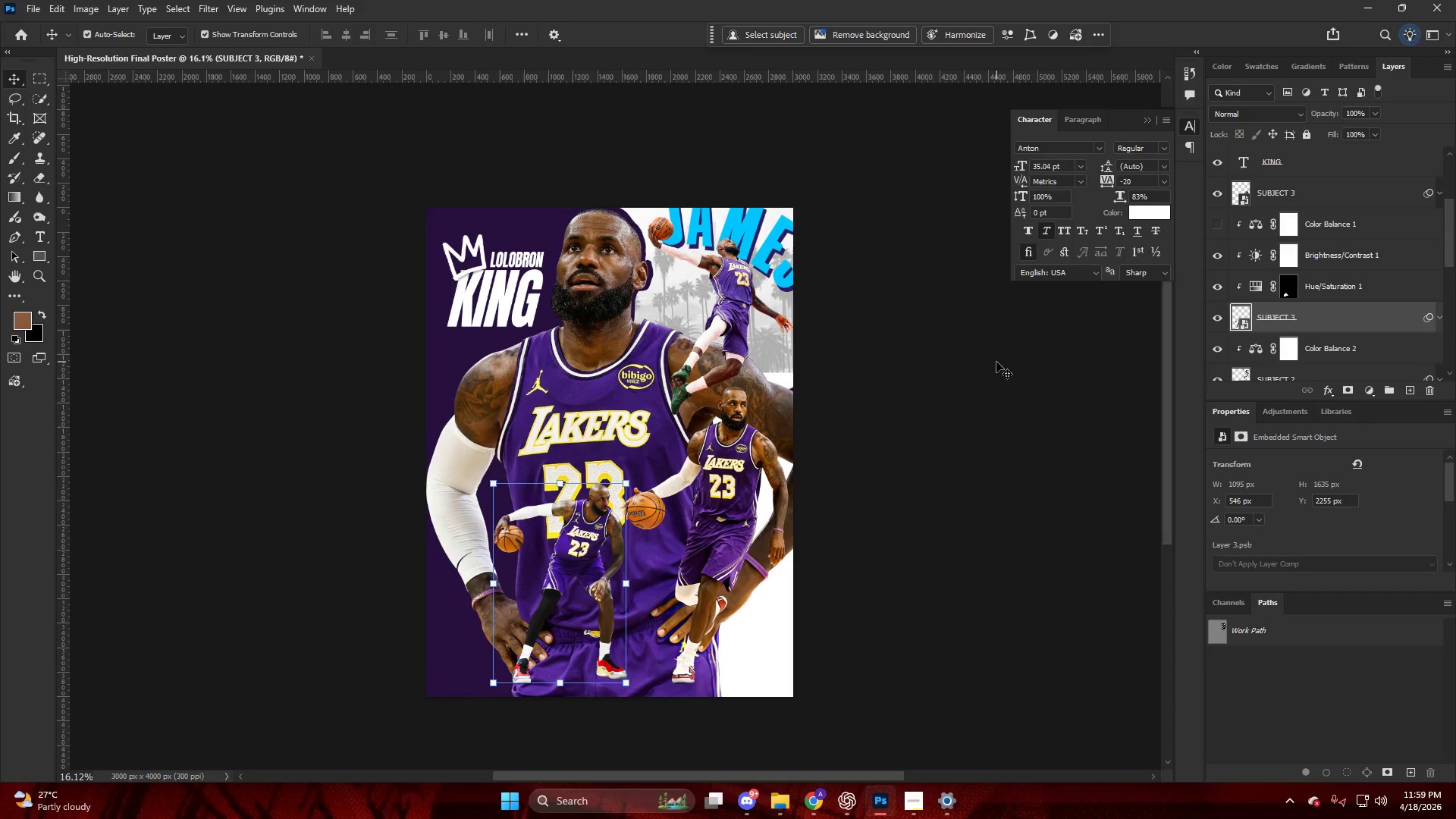 
scroll: coordinate [1003, 384], scroll_direction: down, amount: 17.0
 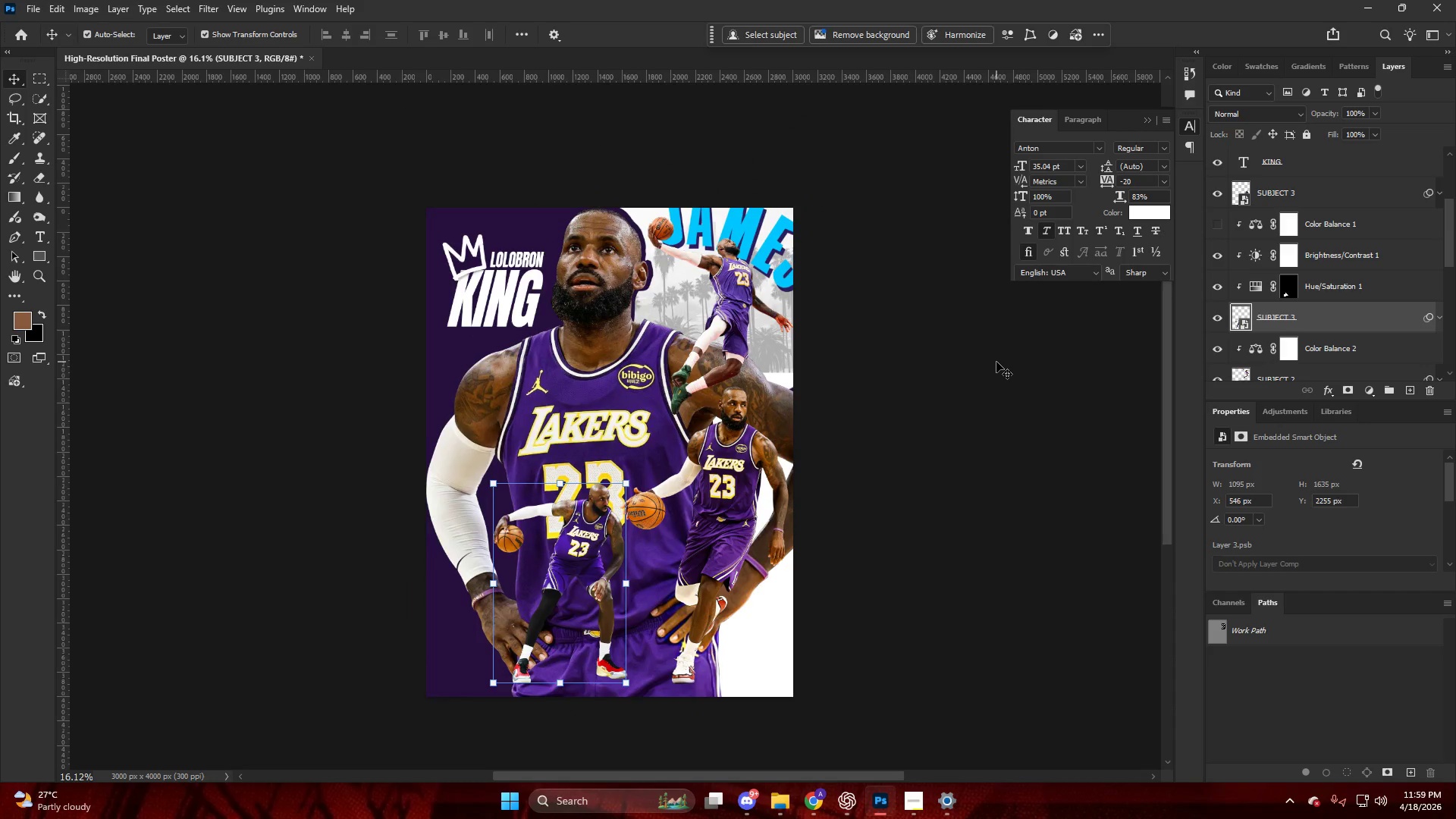 
key(Alt+AltLeft)
 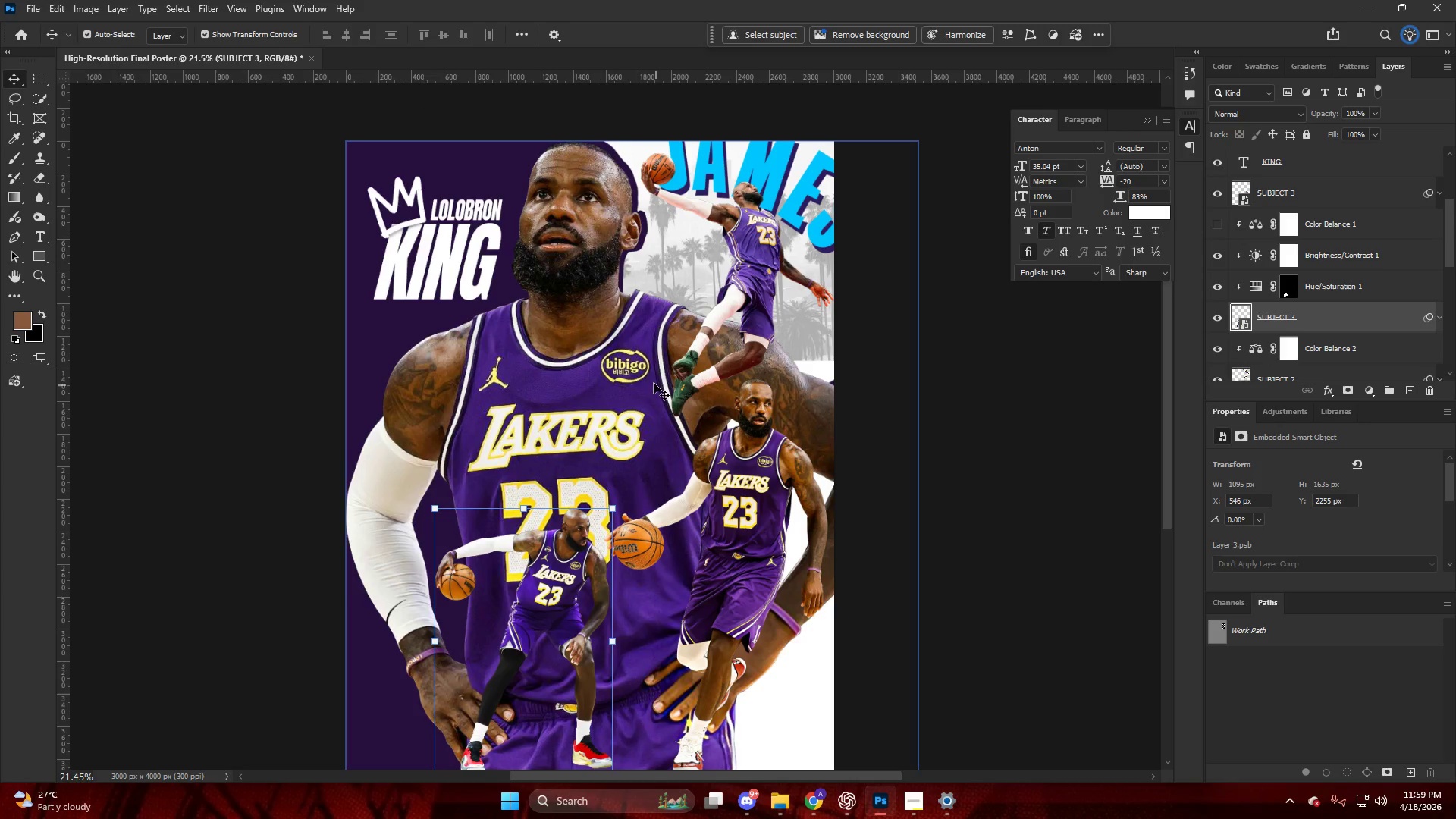 
scroll: coordinate [663, 392], scroll_direction: up, amount: 3.0
 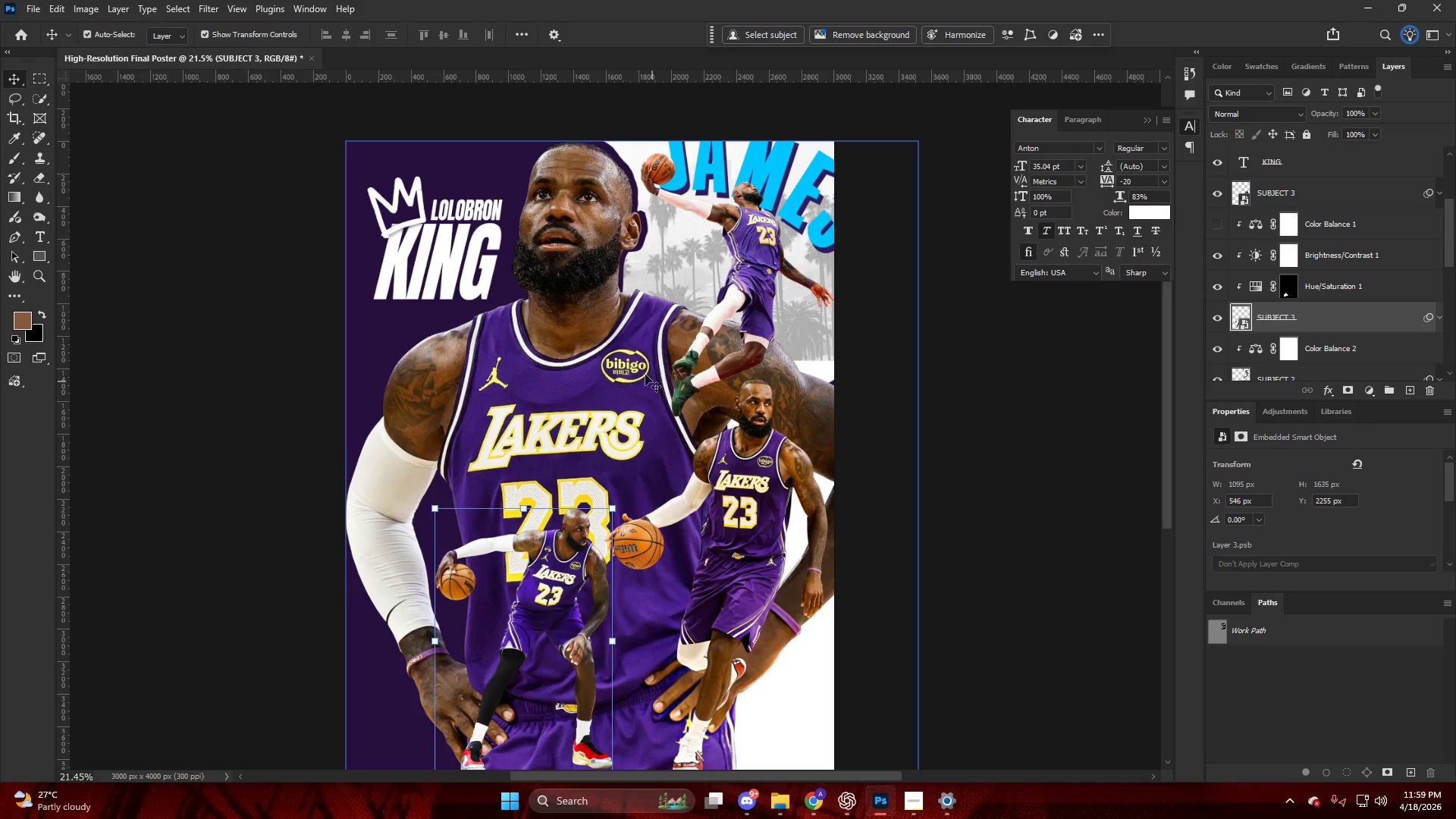 
key(V)
 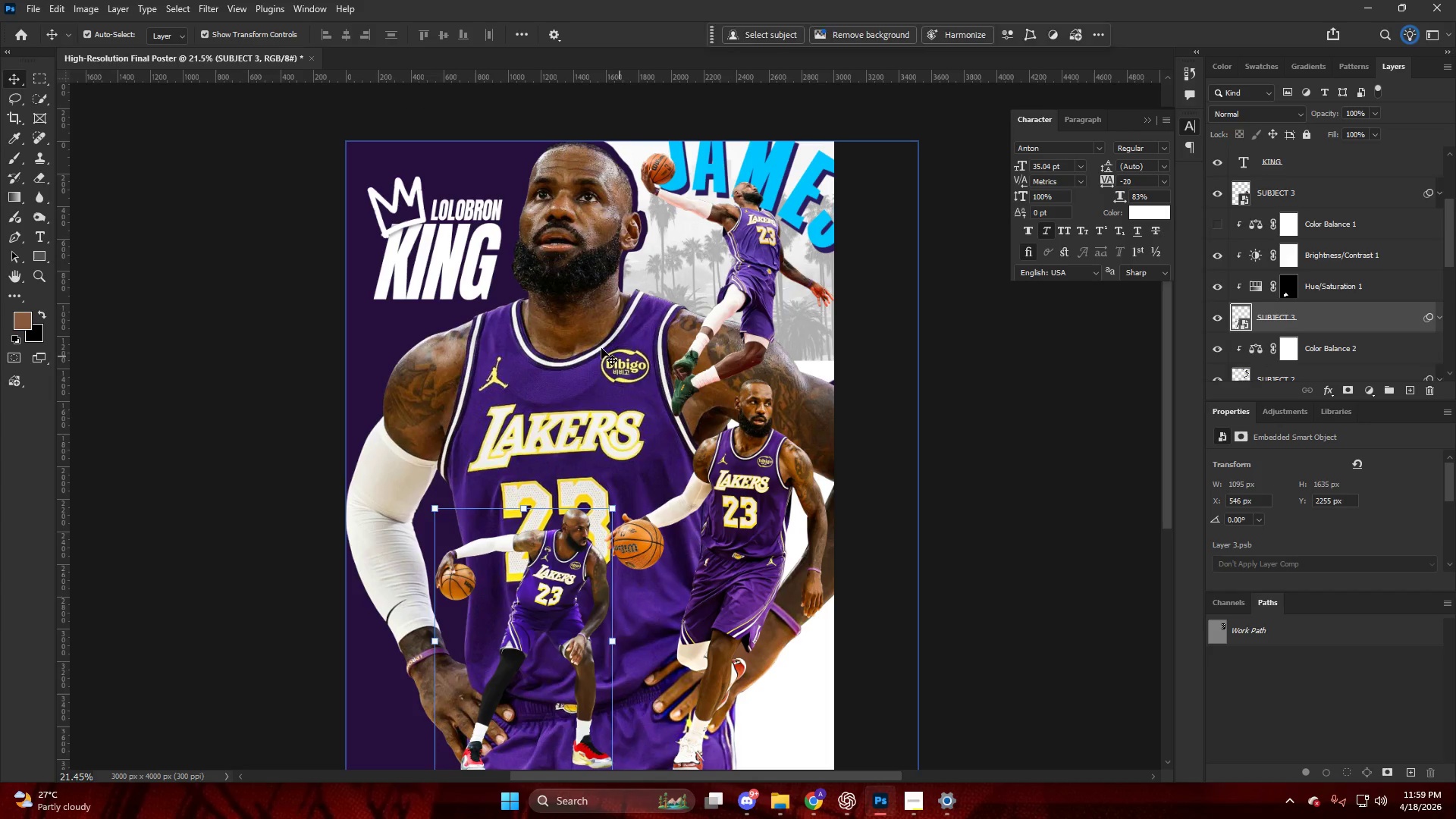 
left_click([600, 348])
 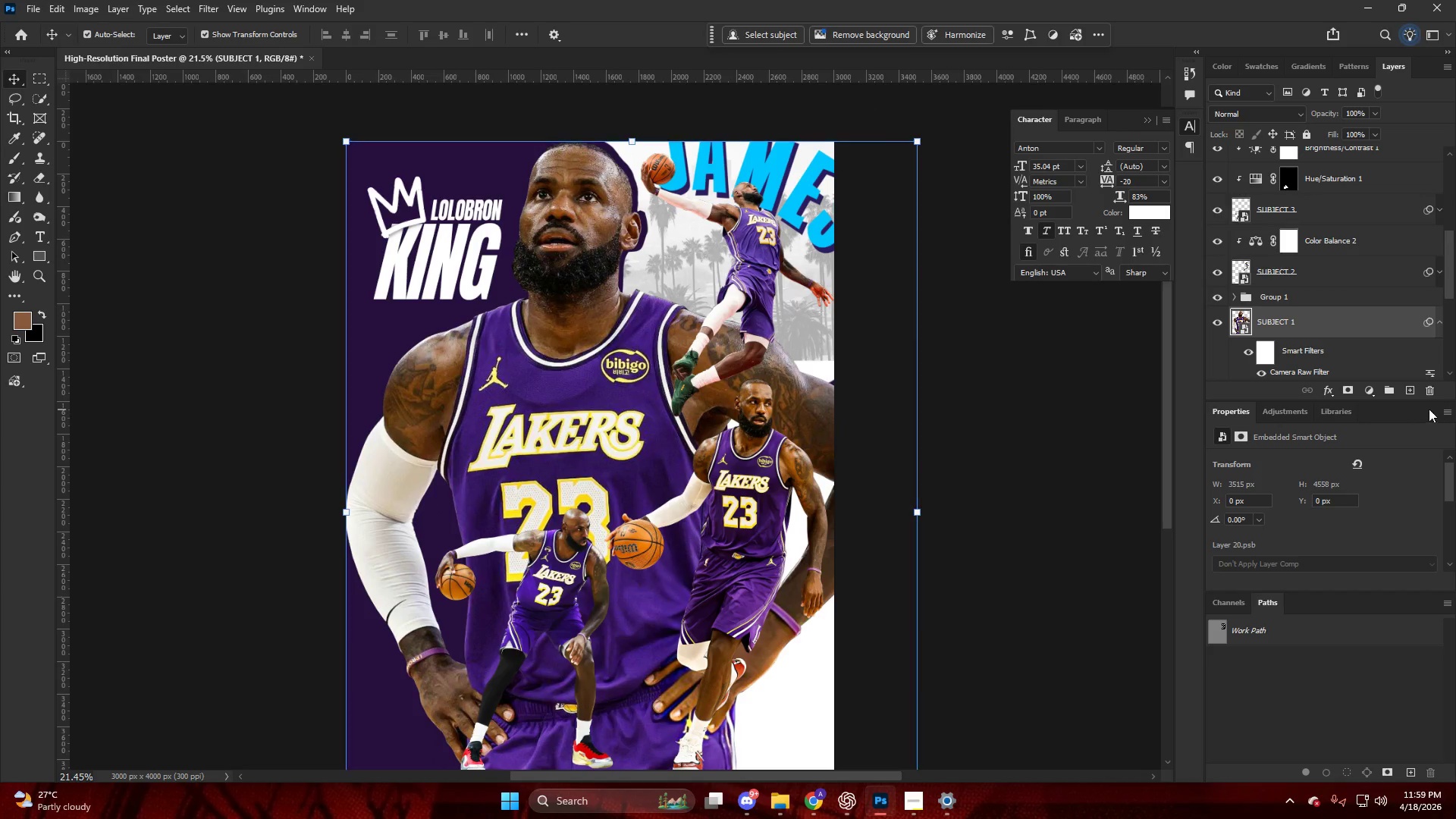 
wait(5.47)
 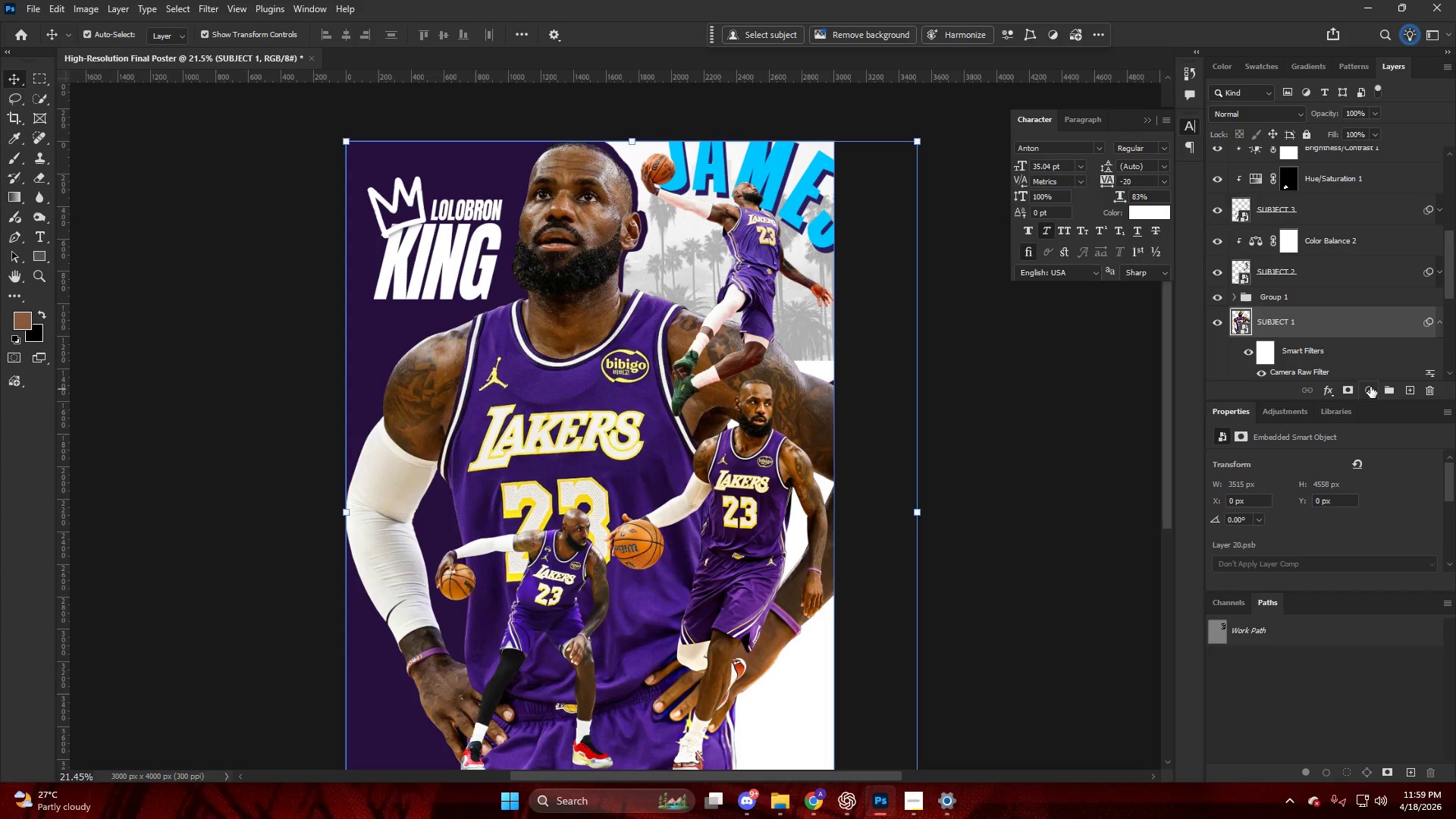 
left_click([1376, 515])
 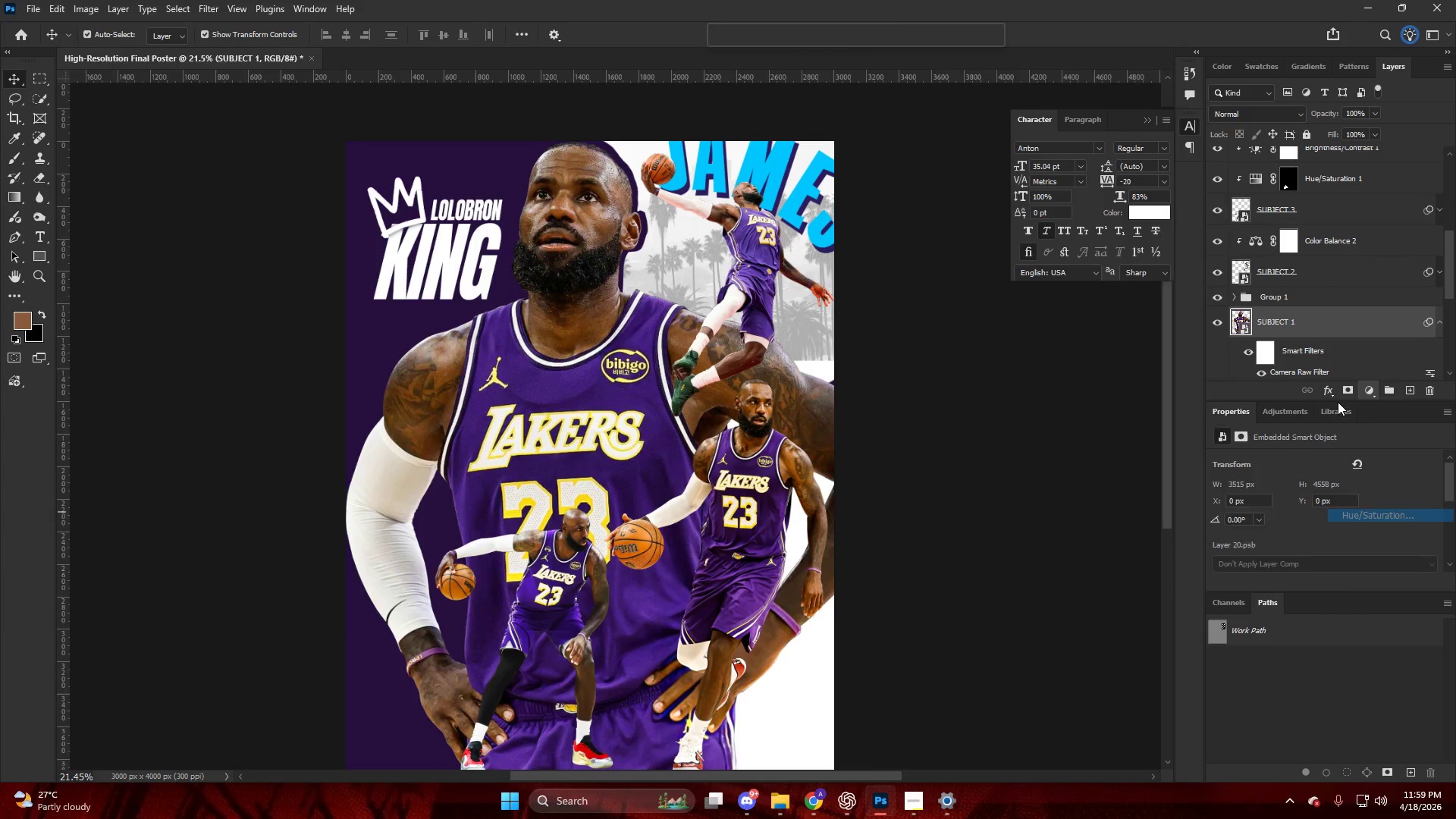 
hold_key(key=AltLeft, duration=1.19)
left_click([1328, 336])
 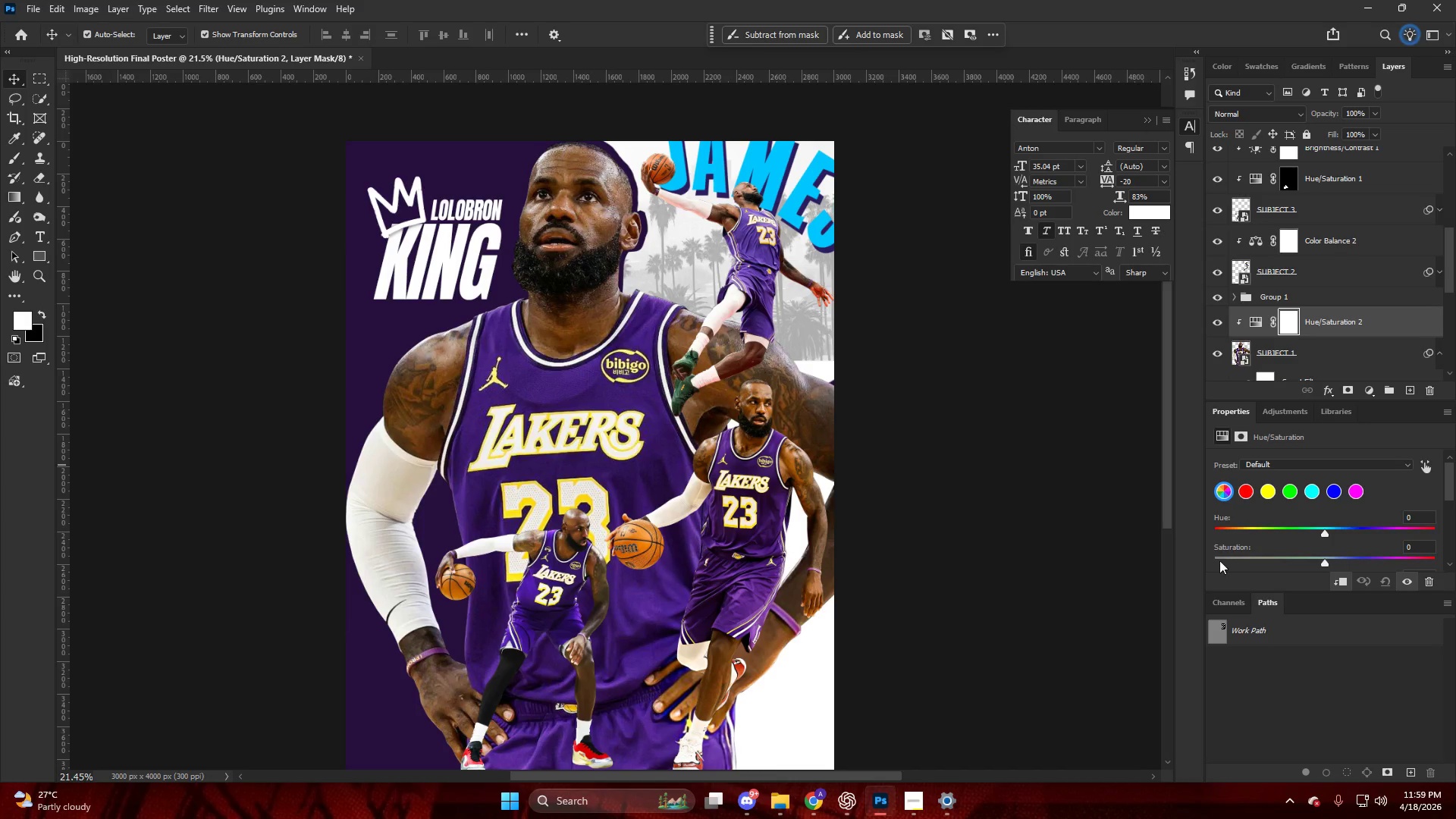 
left_click_drag(start_coordinate=[1219, 557], to_coordinate=[1167, 545])
 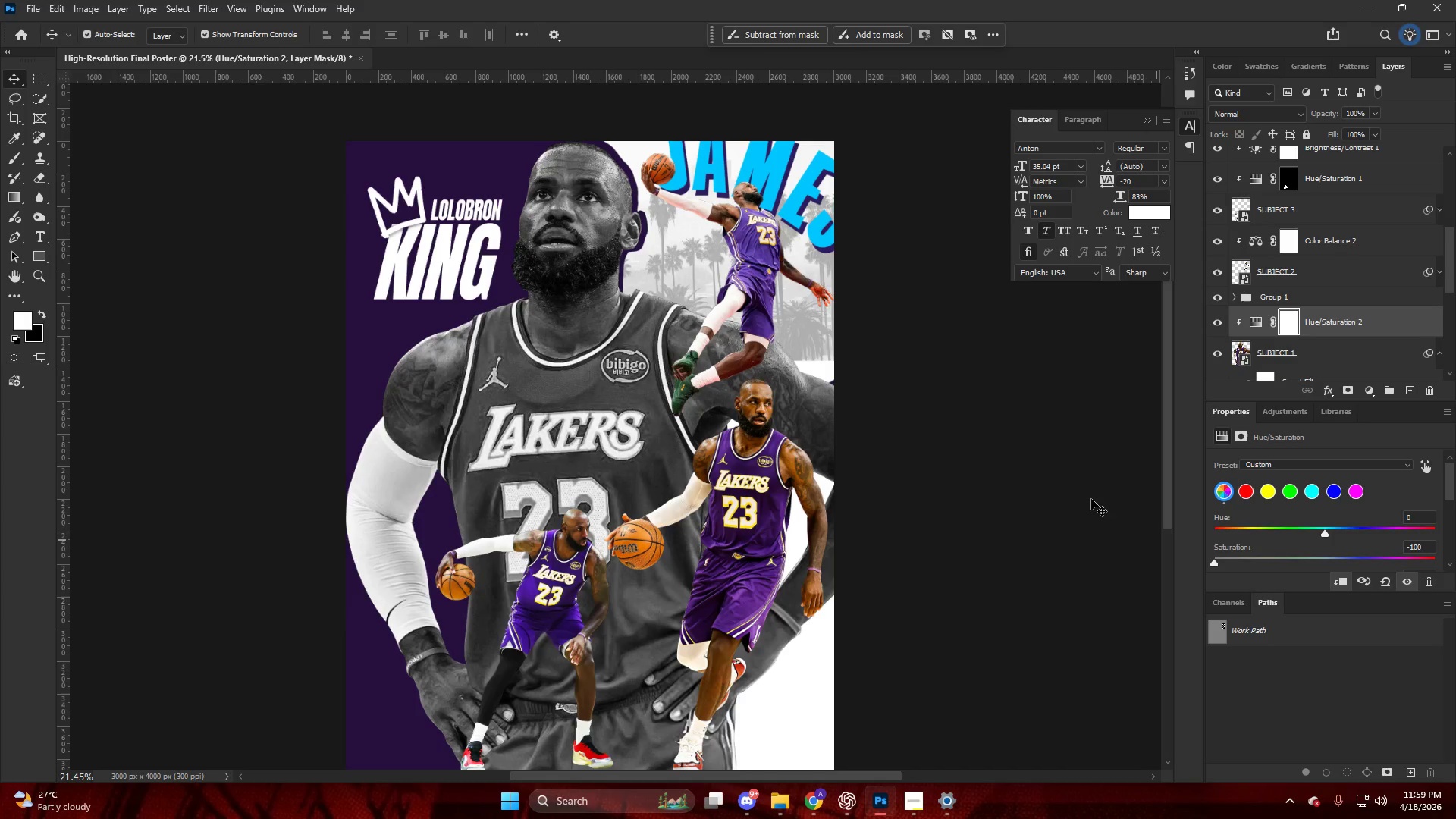 
key(Control+I)
 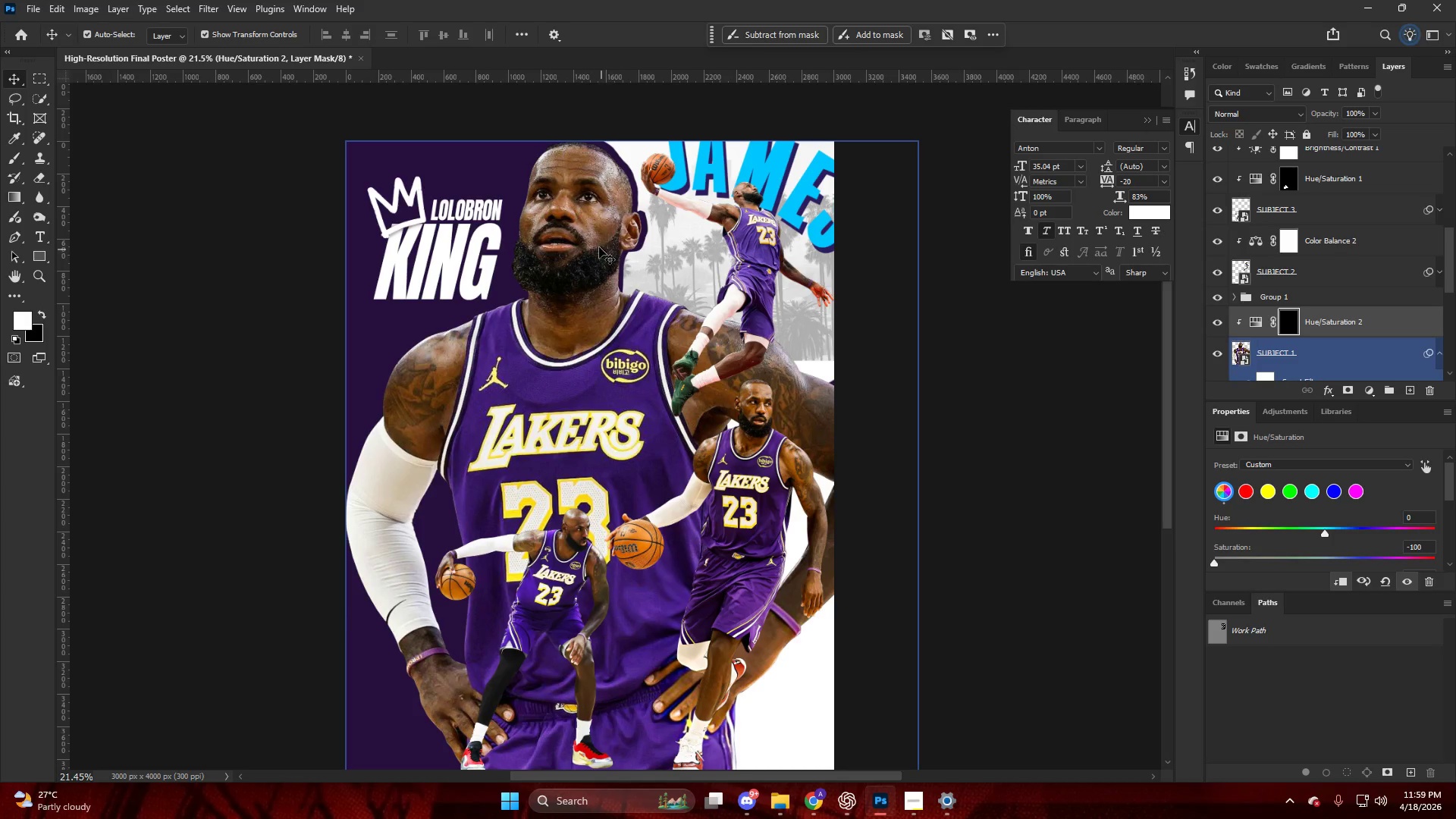 
hold_key(key=AltLeft, duration=0.45)
 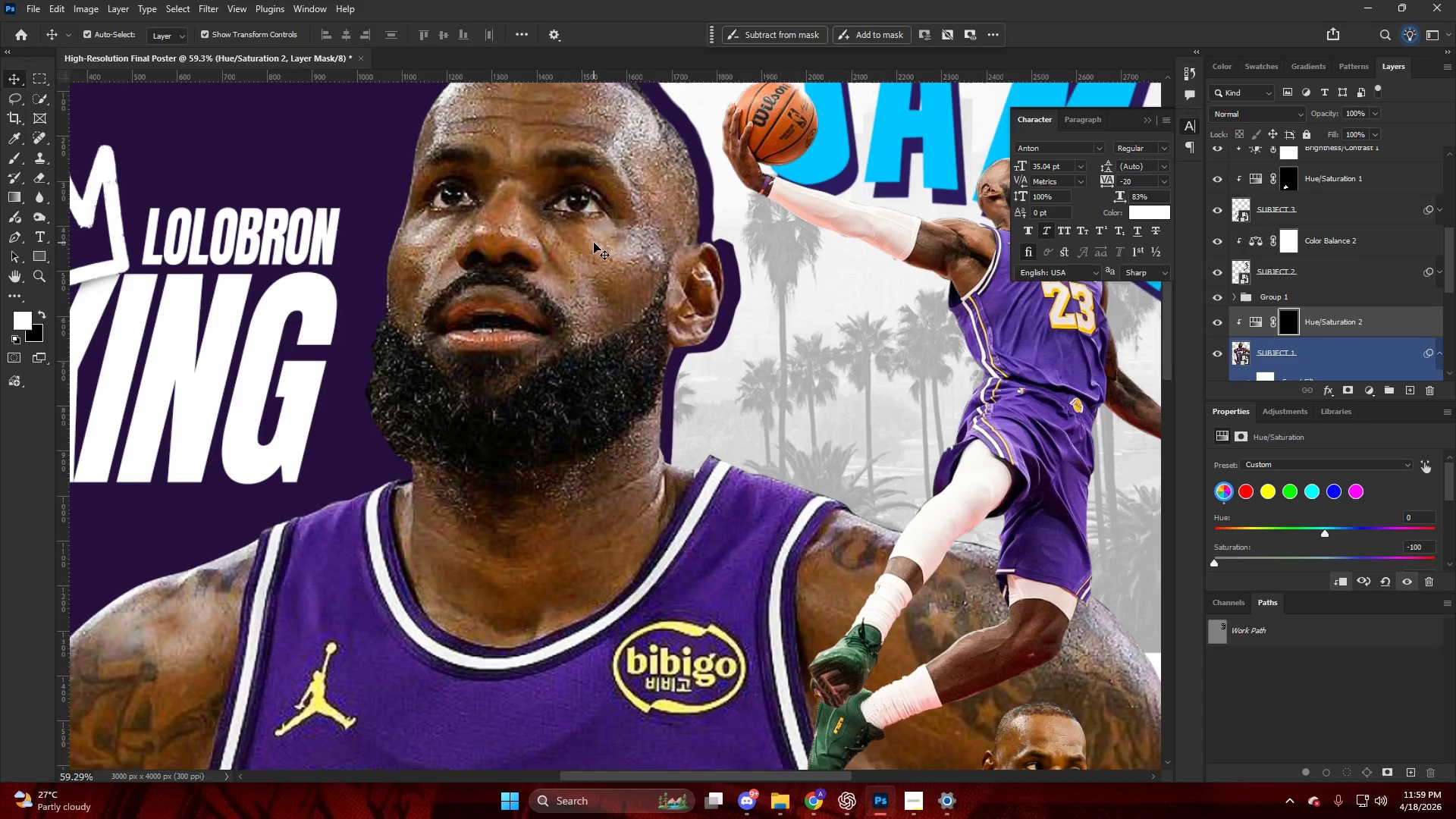 
key(B)
 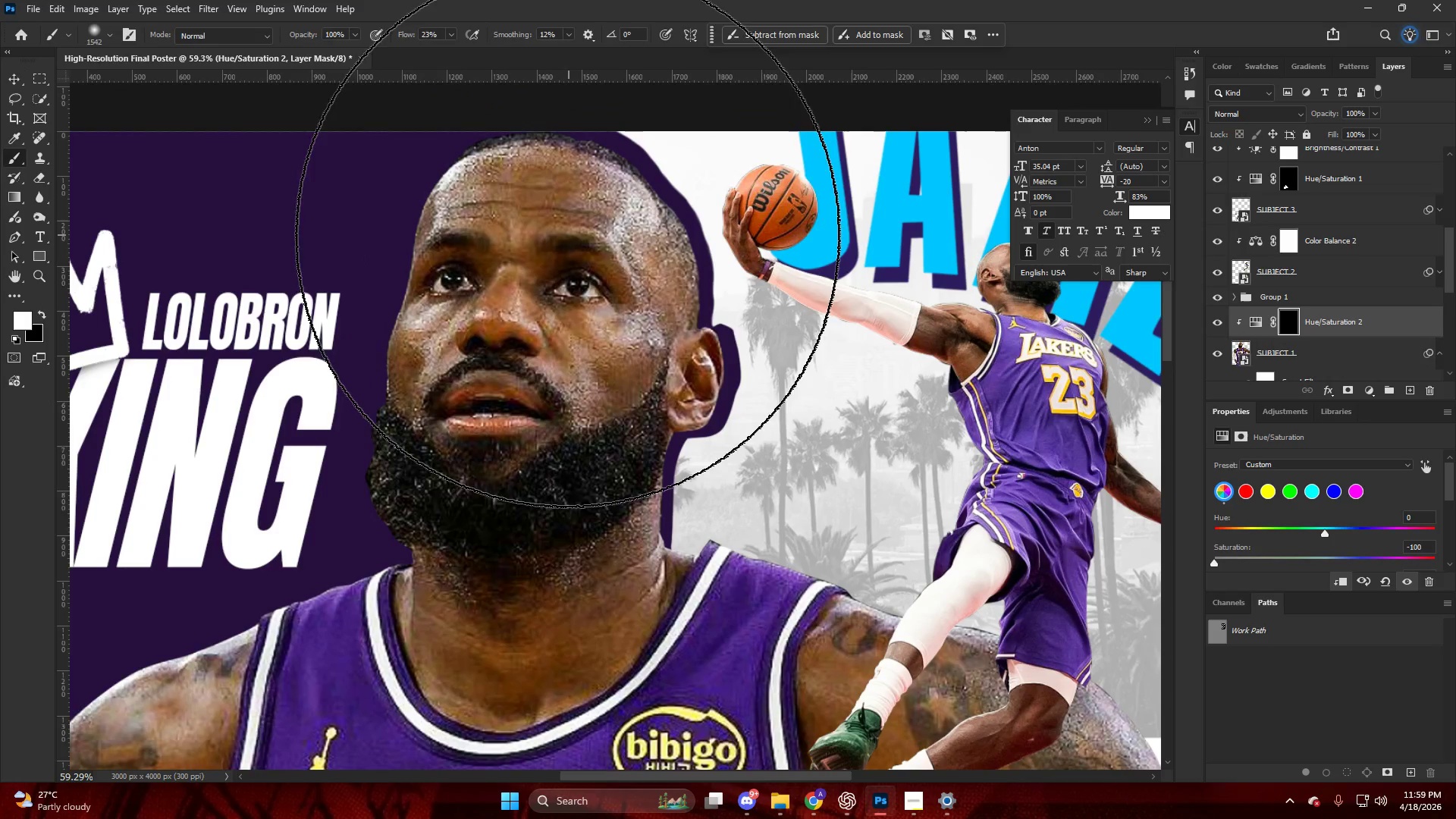 
key(CapsLock)
 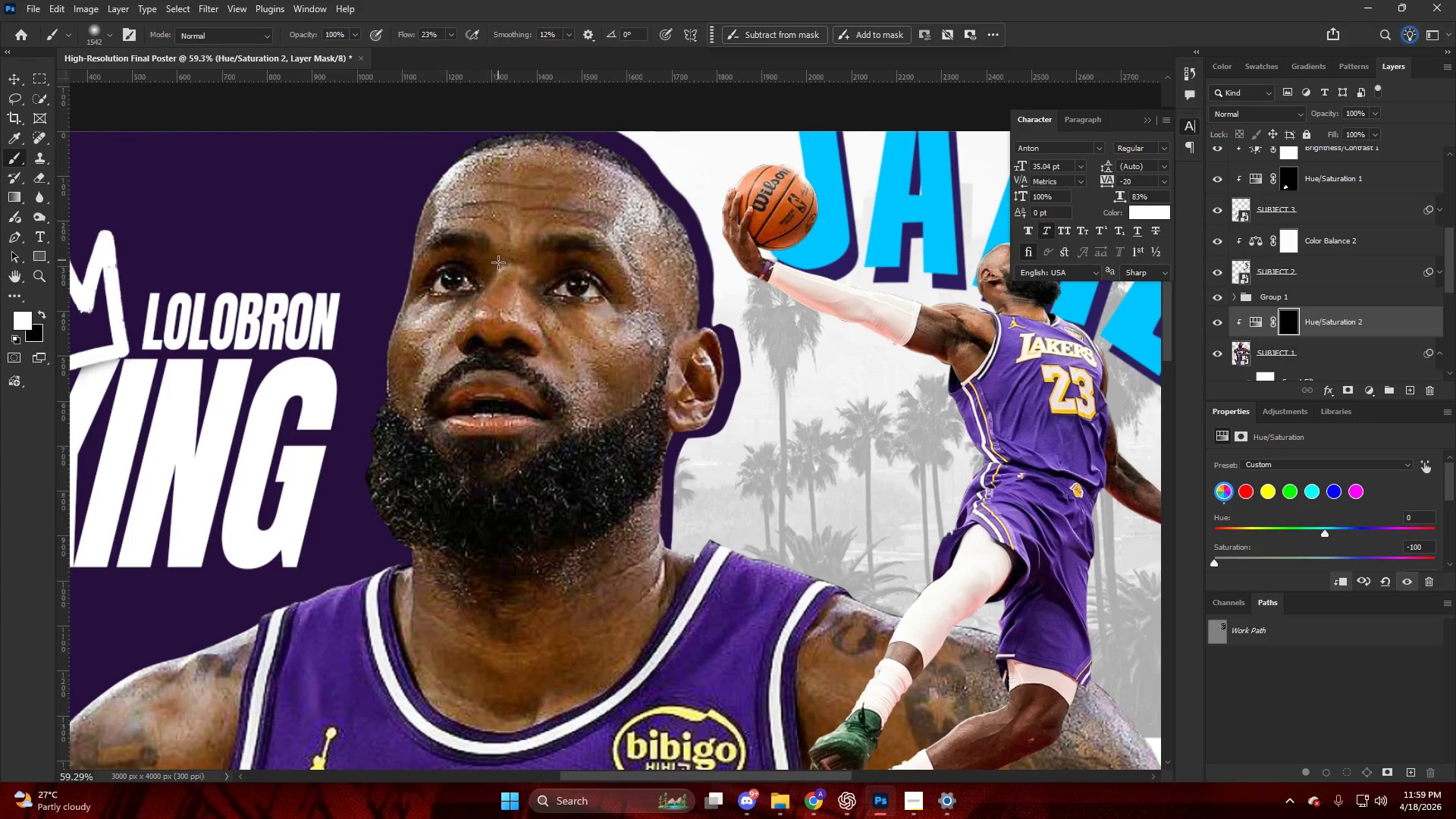 
scroll: coordinate [594, 242], scroll_direction: up, amount: 25.0
 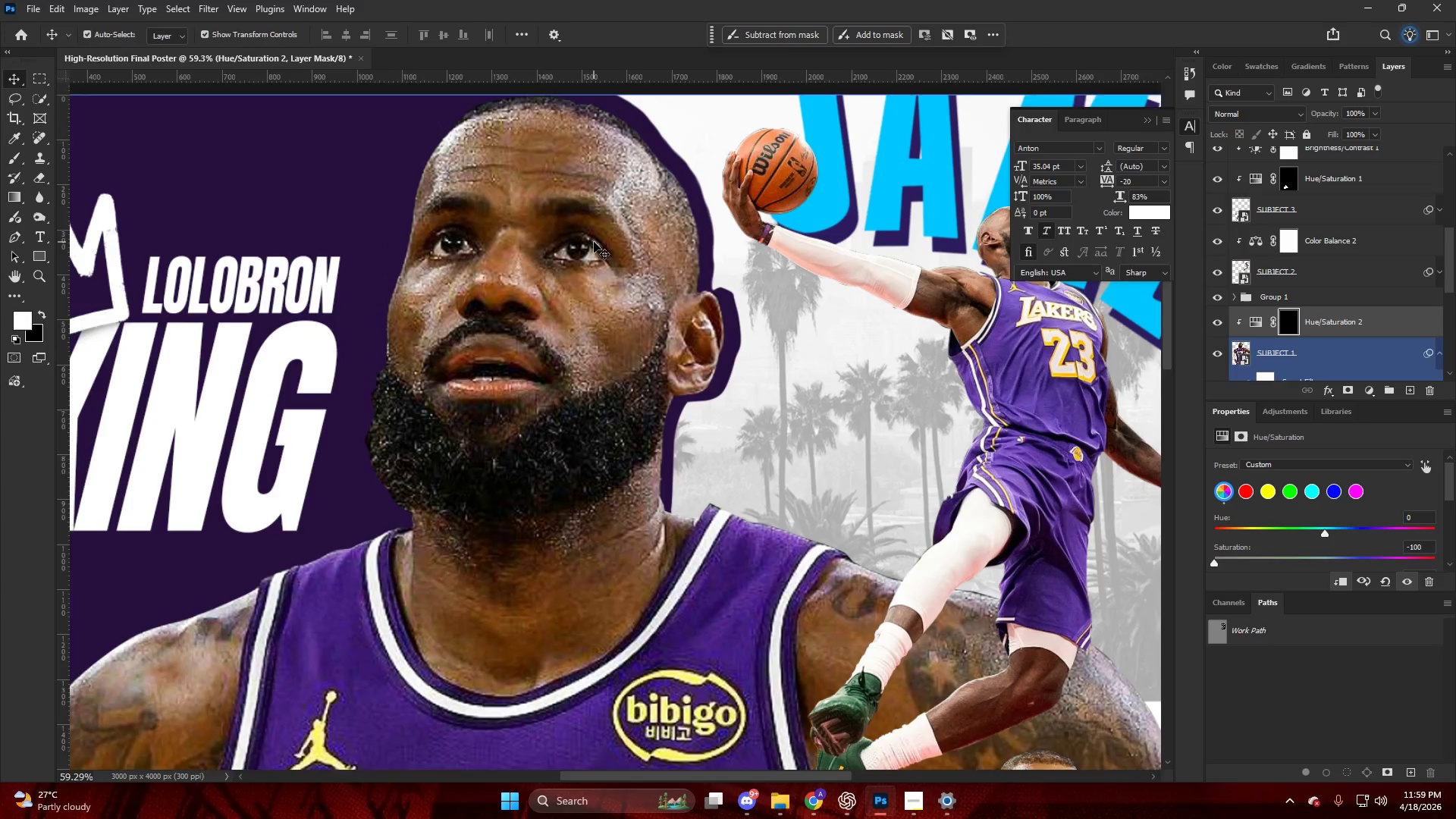 
key(Alt+AltLeft)
 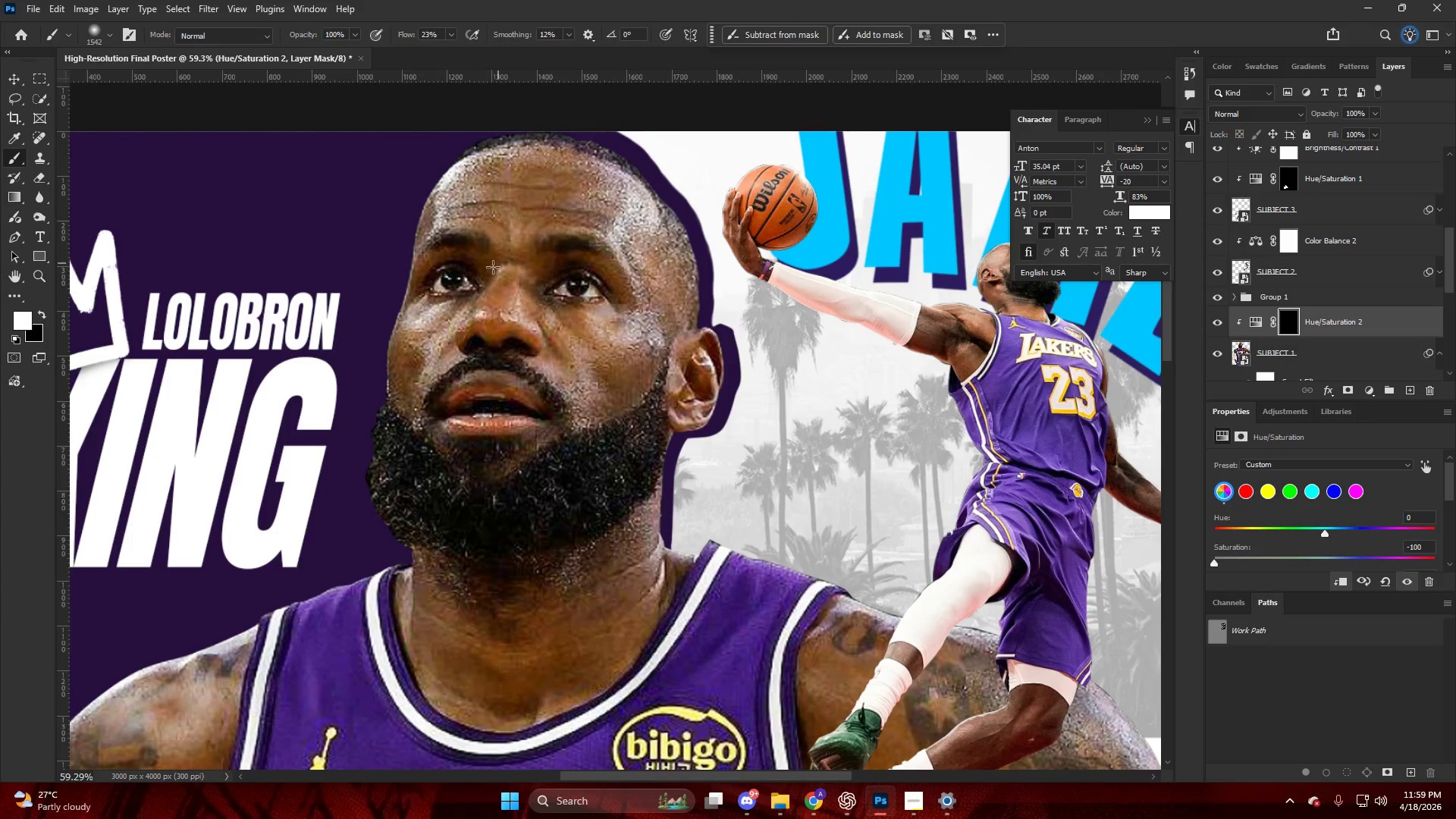 
key(CapsLock)
 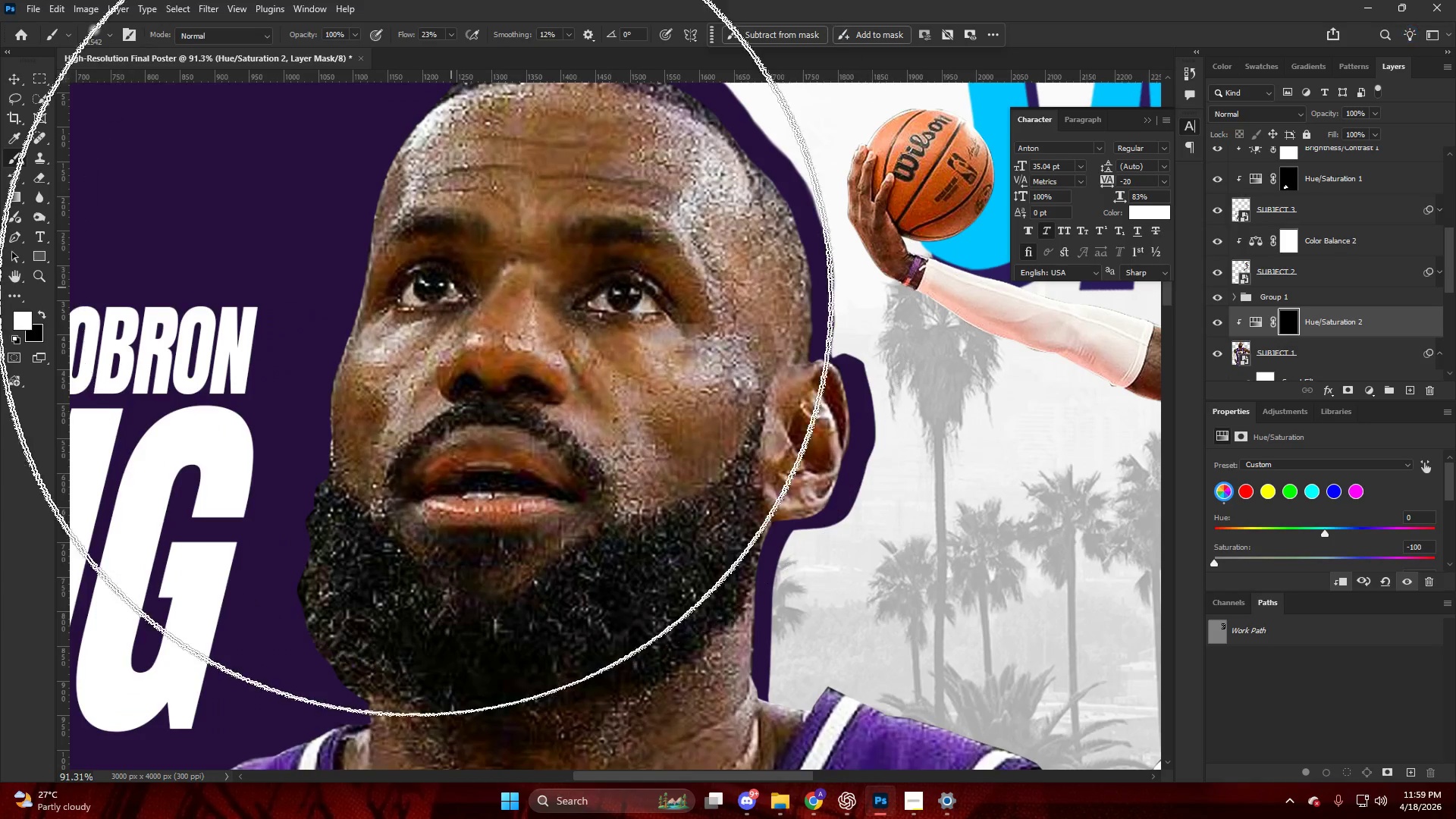 
hold_key(key=AltLeft, duration=0.66)
 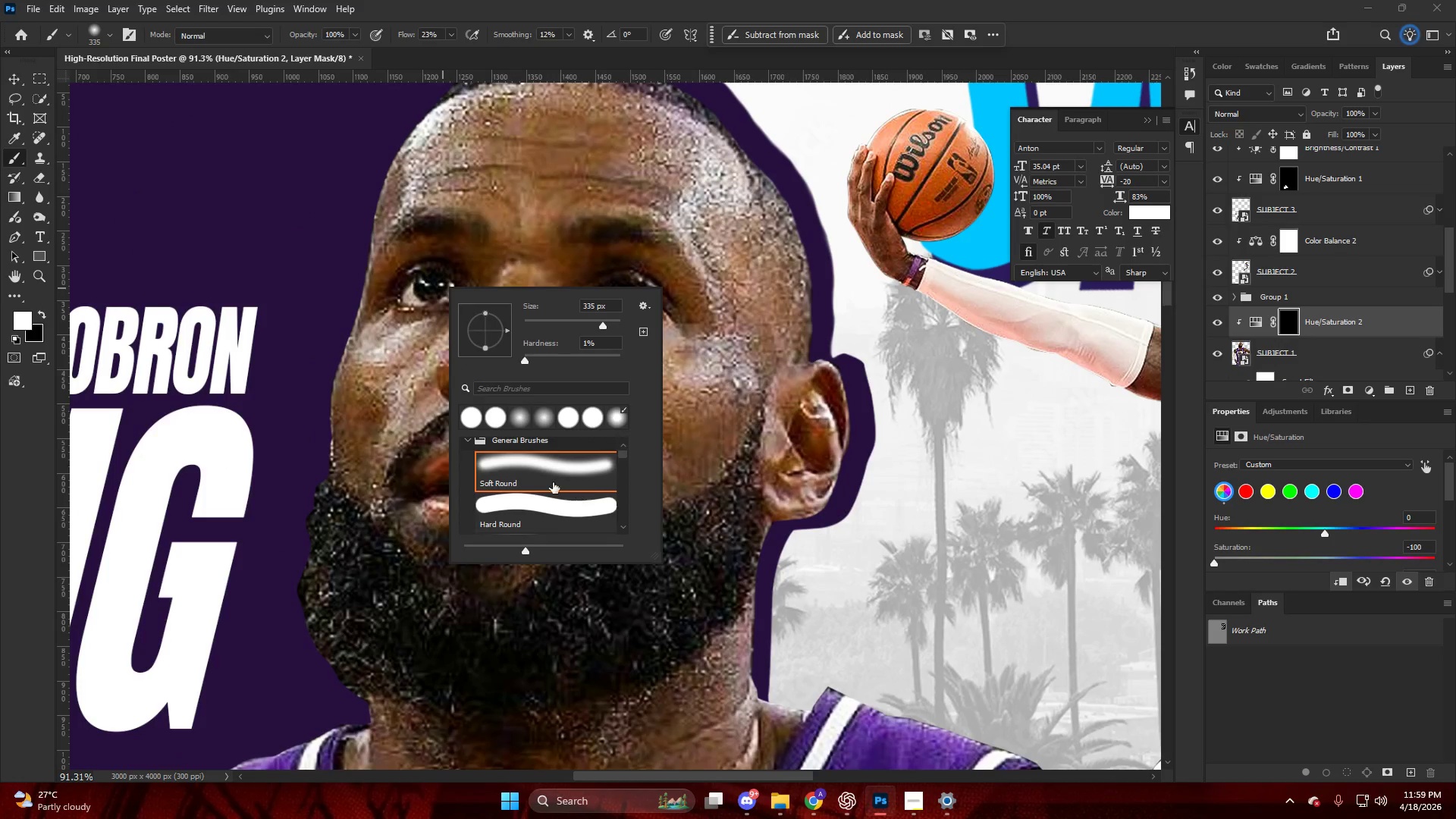 
scroll: coordinate [492, 268], scroll_direction: up, amount: 5.0
 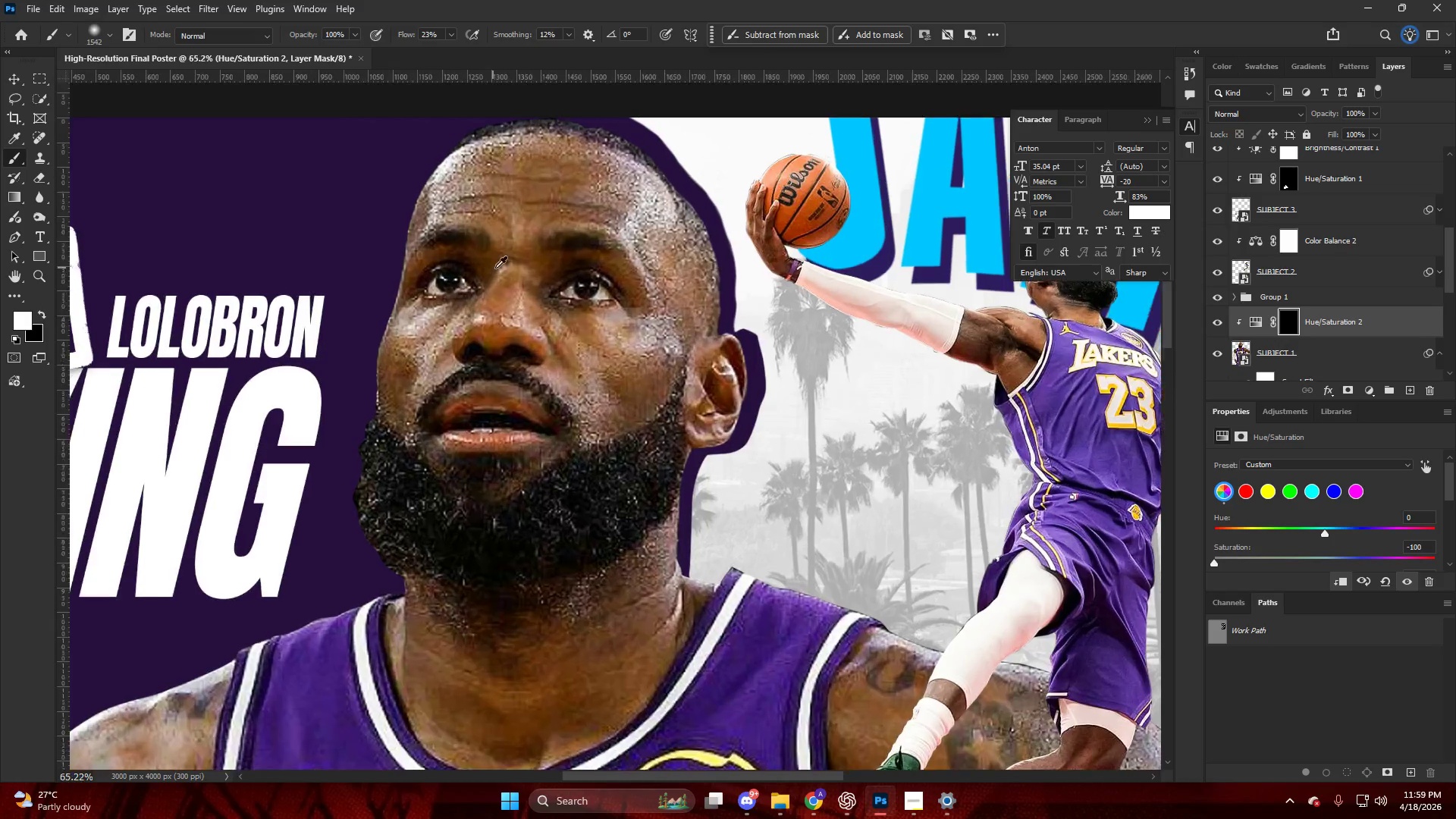 
left_click([543, 512])
 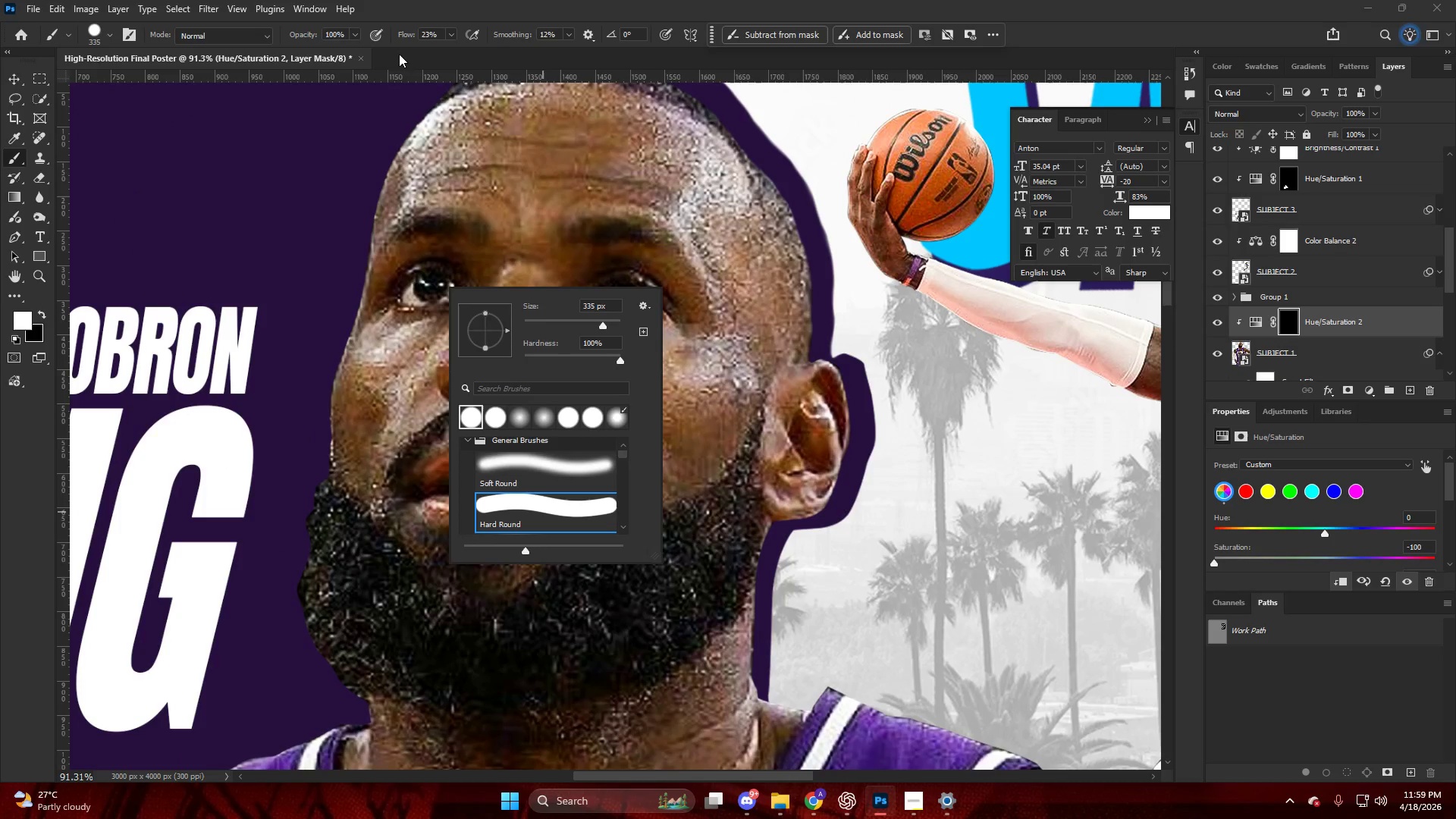 
left_click_drag(start_coordinate=[403, 34], to_coordinate=[550, 44])
 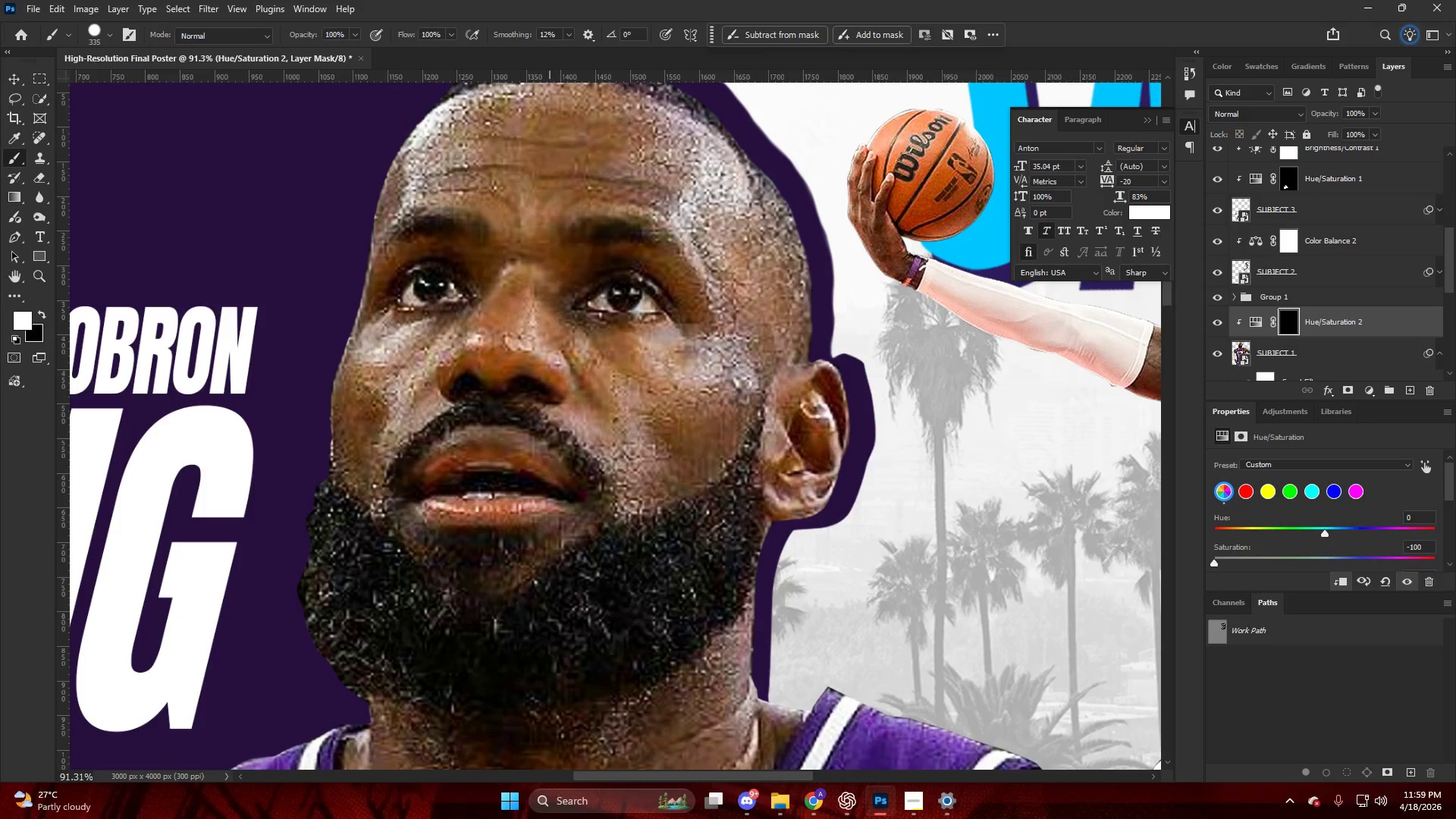 
hold_key(key=AltLeft, duration=0.34)
 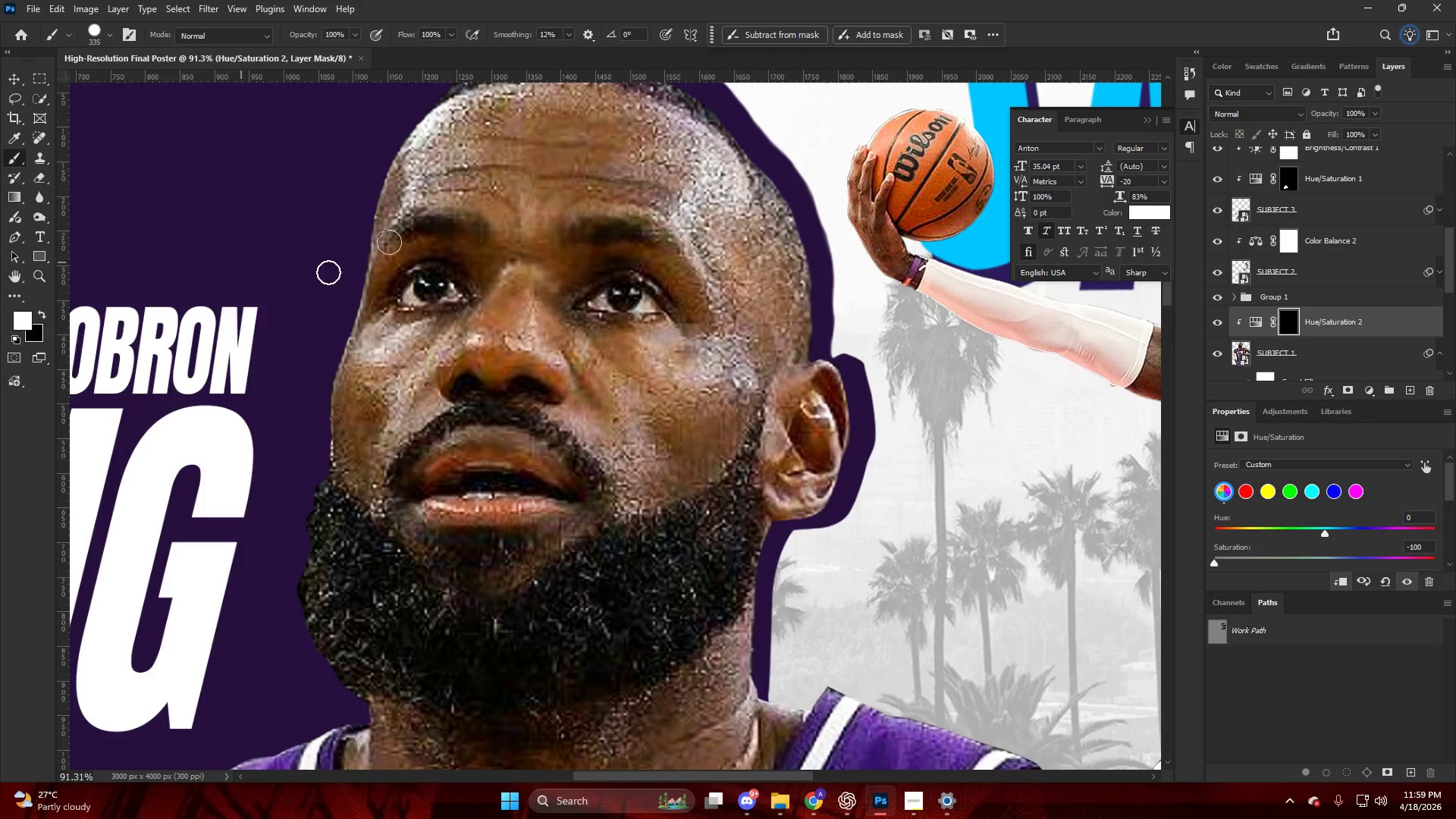 
hold_key(key=AltLeft, duration=1.25)
 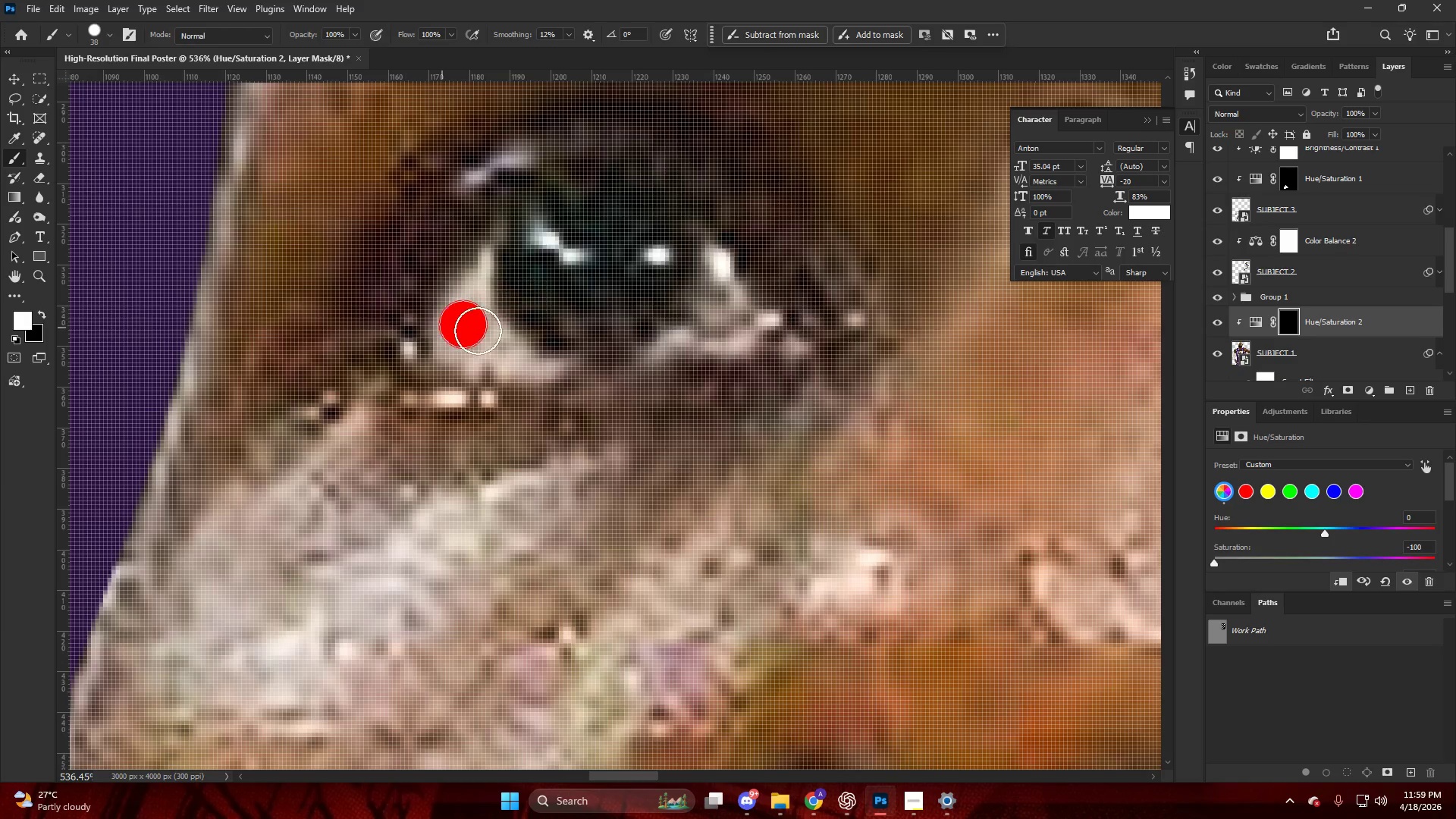 
hold_key(key=AltLeft, duration=0.38)
 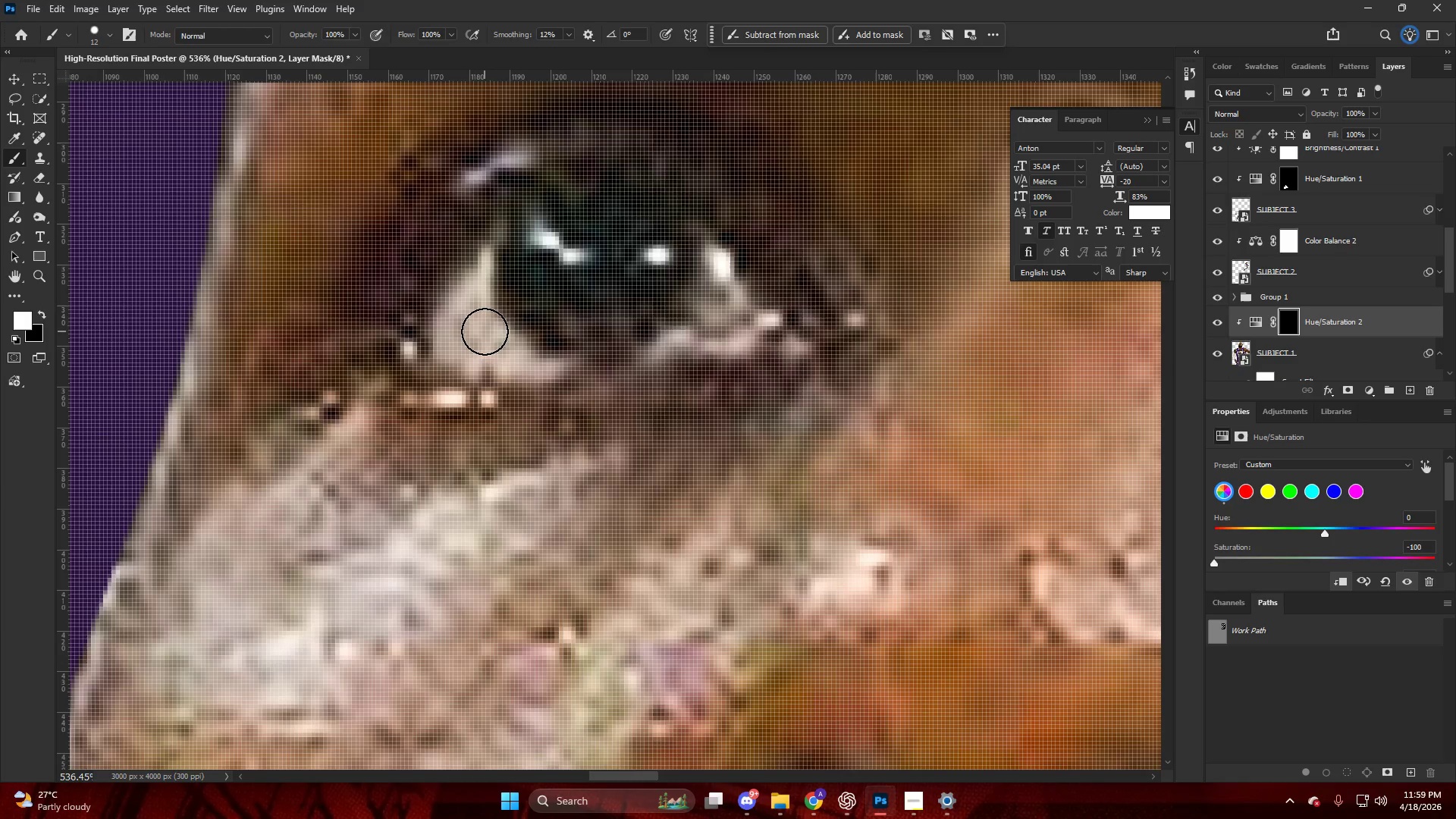 
scroll: coordinate [407, 318], scroll_direction: up, amount: 19.0
 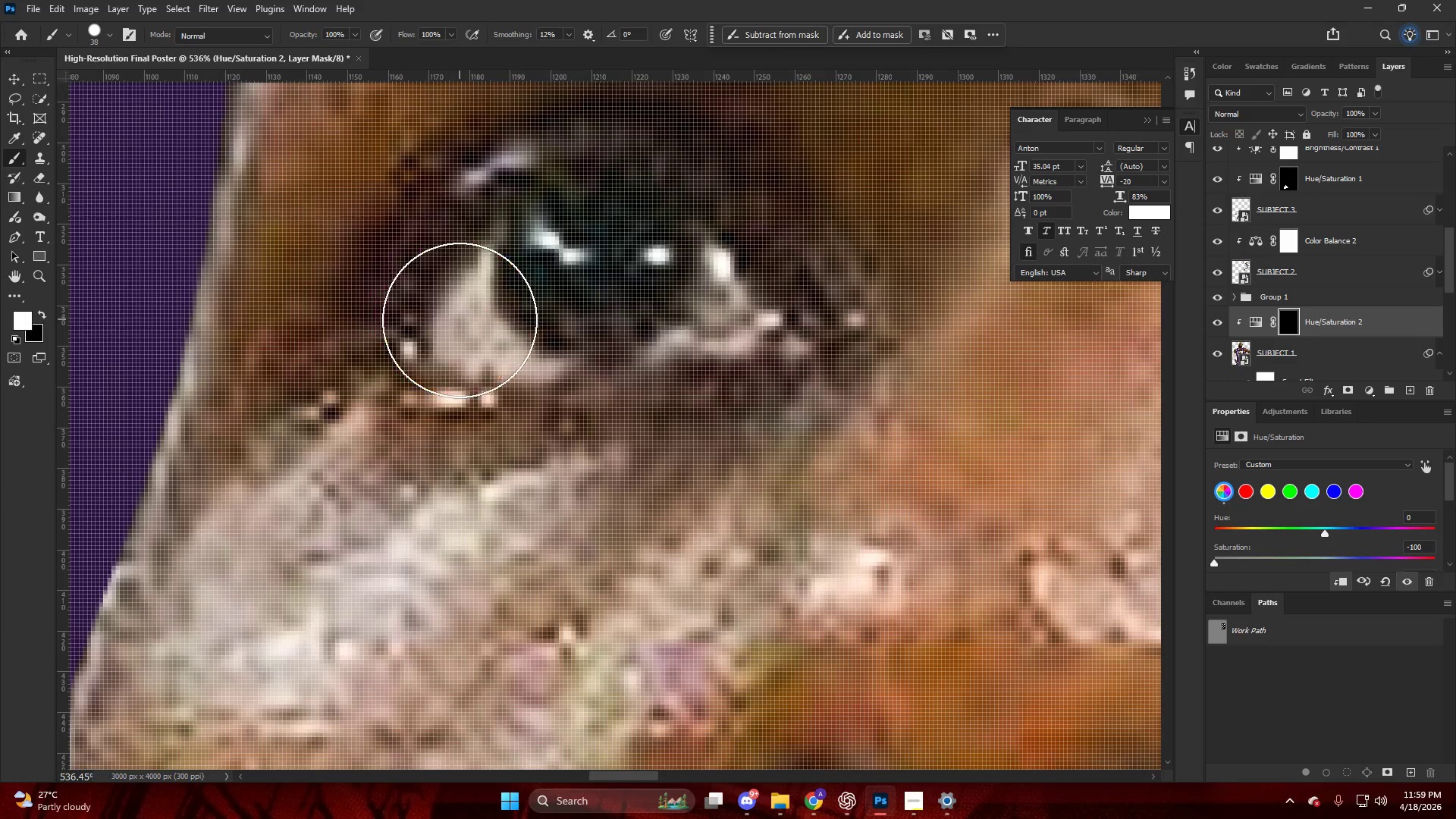 
key(B)
 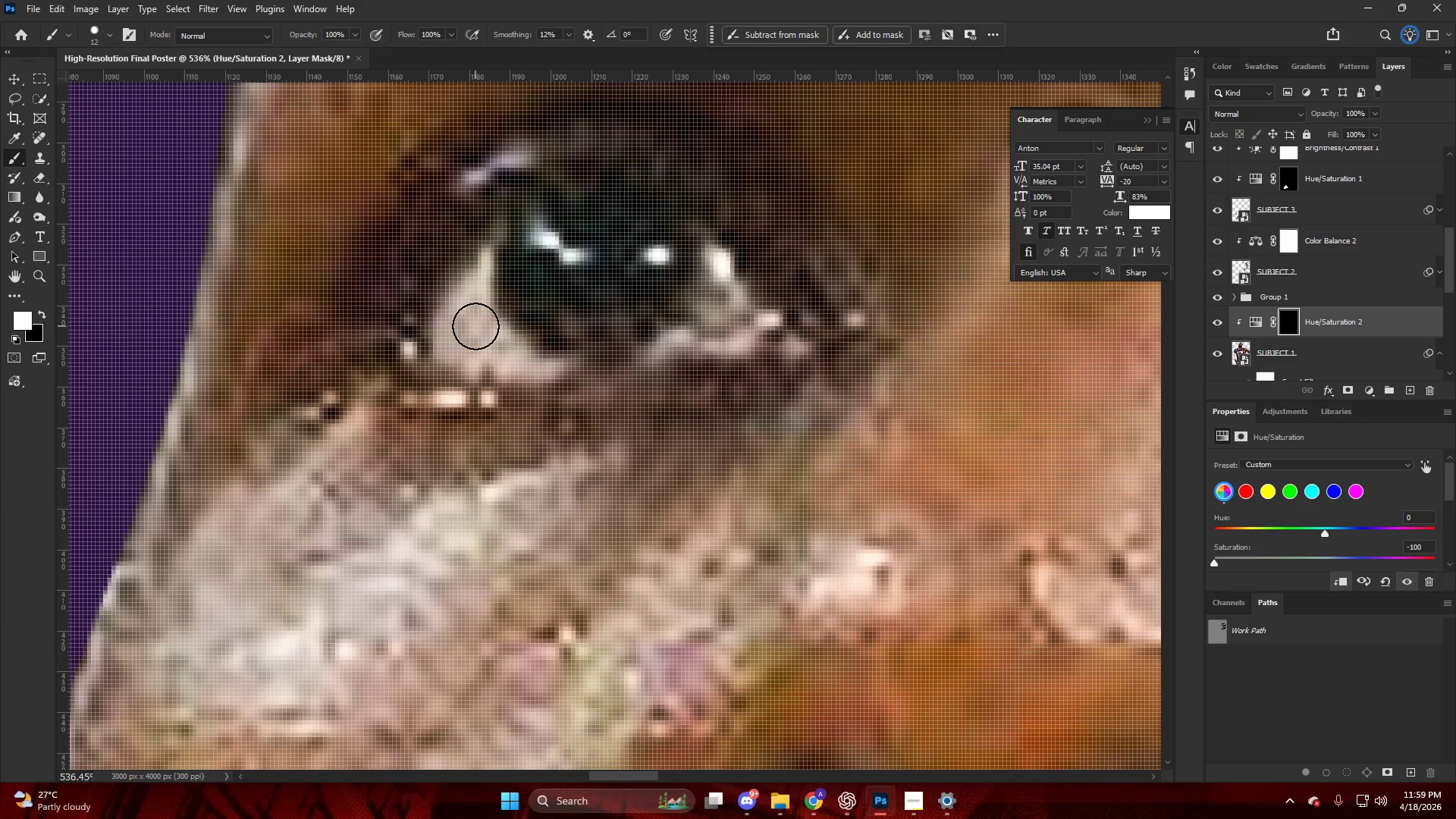 
right_click([475, 326])
 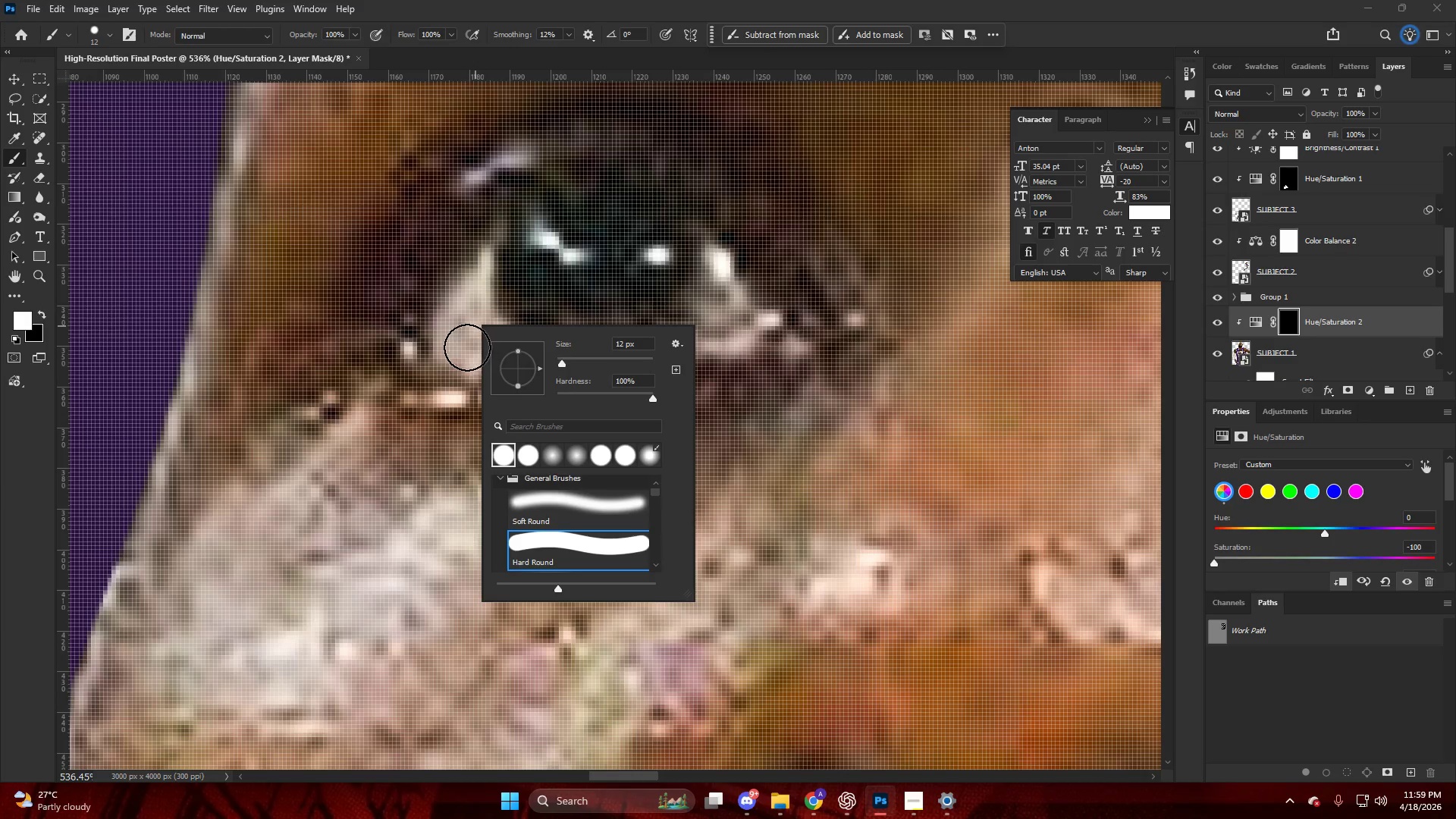 
hold_key(key=AltLeft, duration=0.48)
 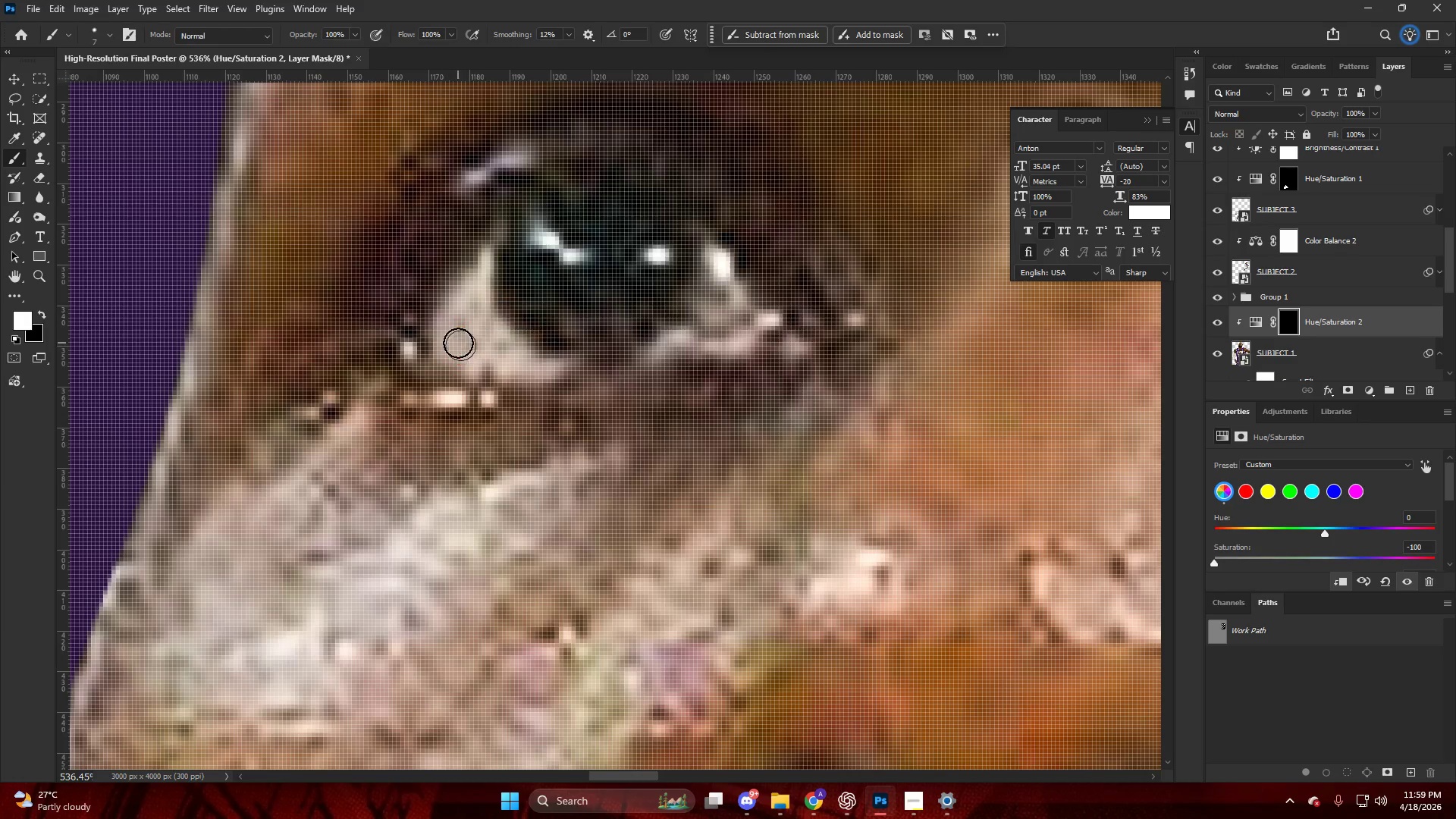 
right_click([458, 343])
 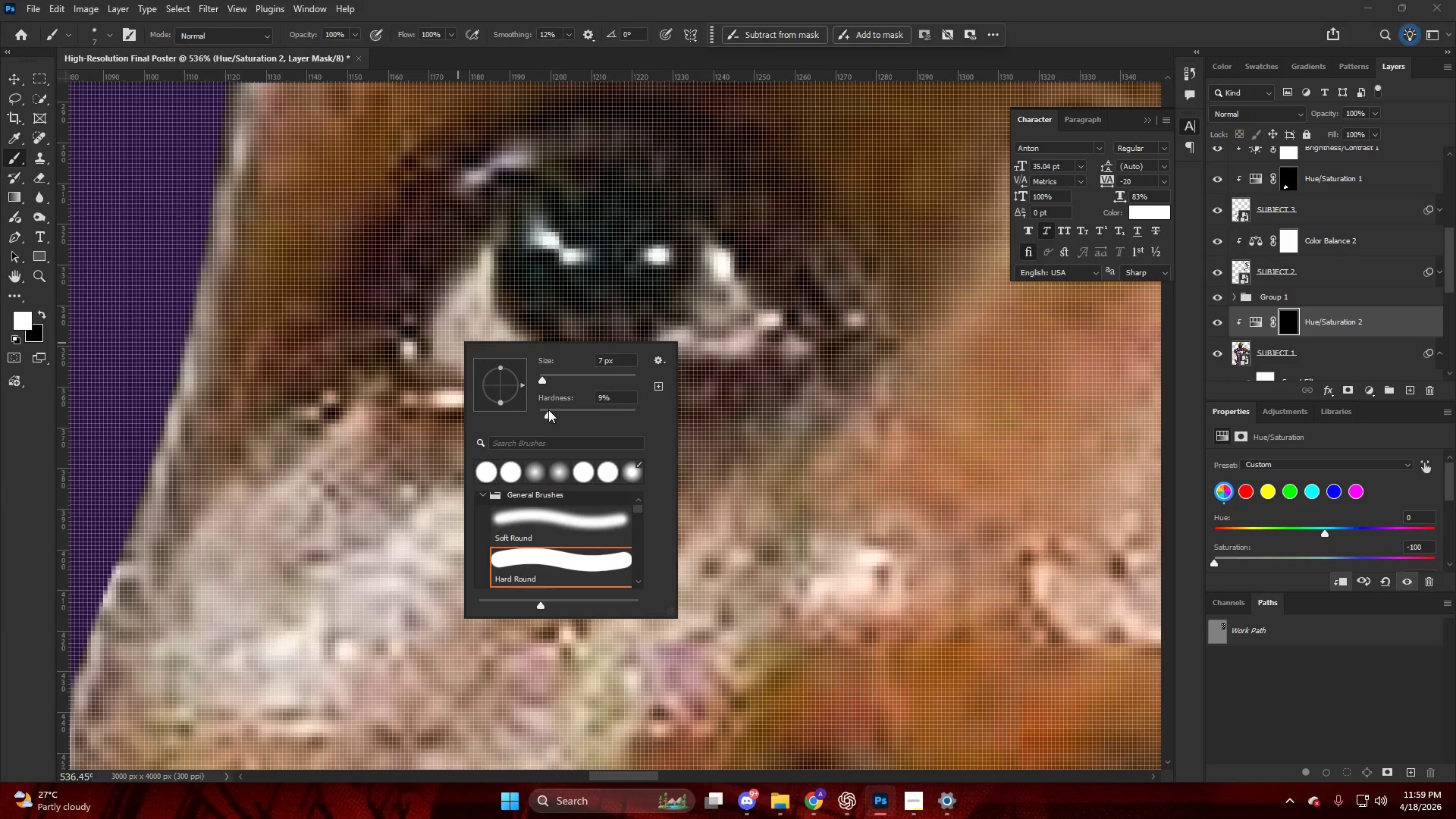 
hold_key(key=AltLeft, duration=0.45)
 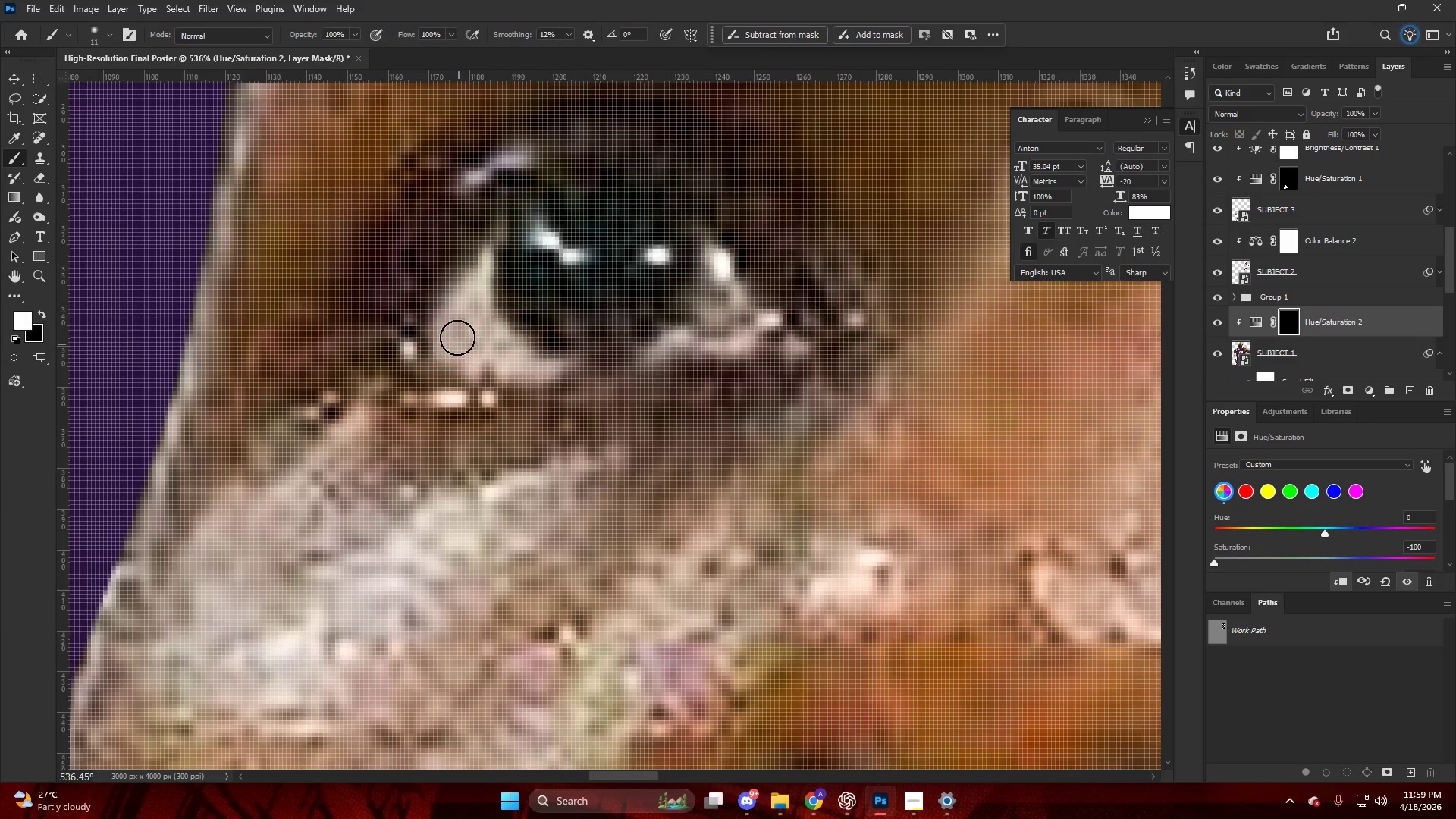 
key(Alt+AltLeft)
 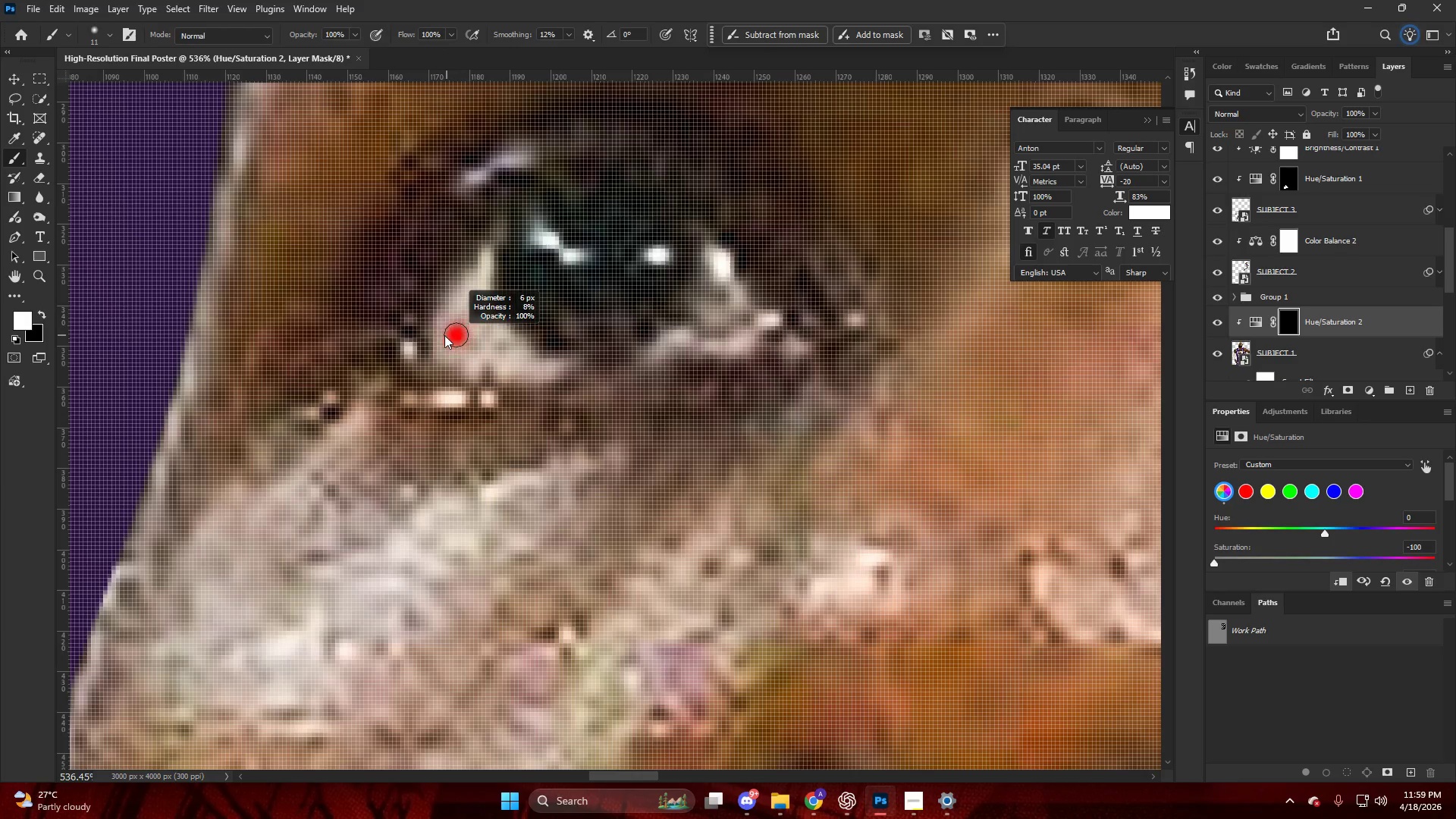 
left_click_drag(start_coordinate=[445, 343], to_coordinate=[449, 347])
 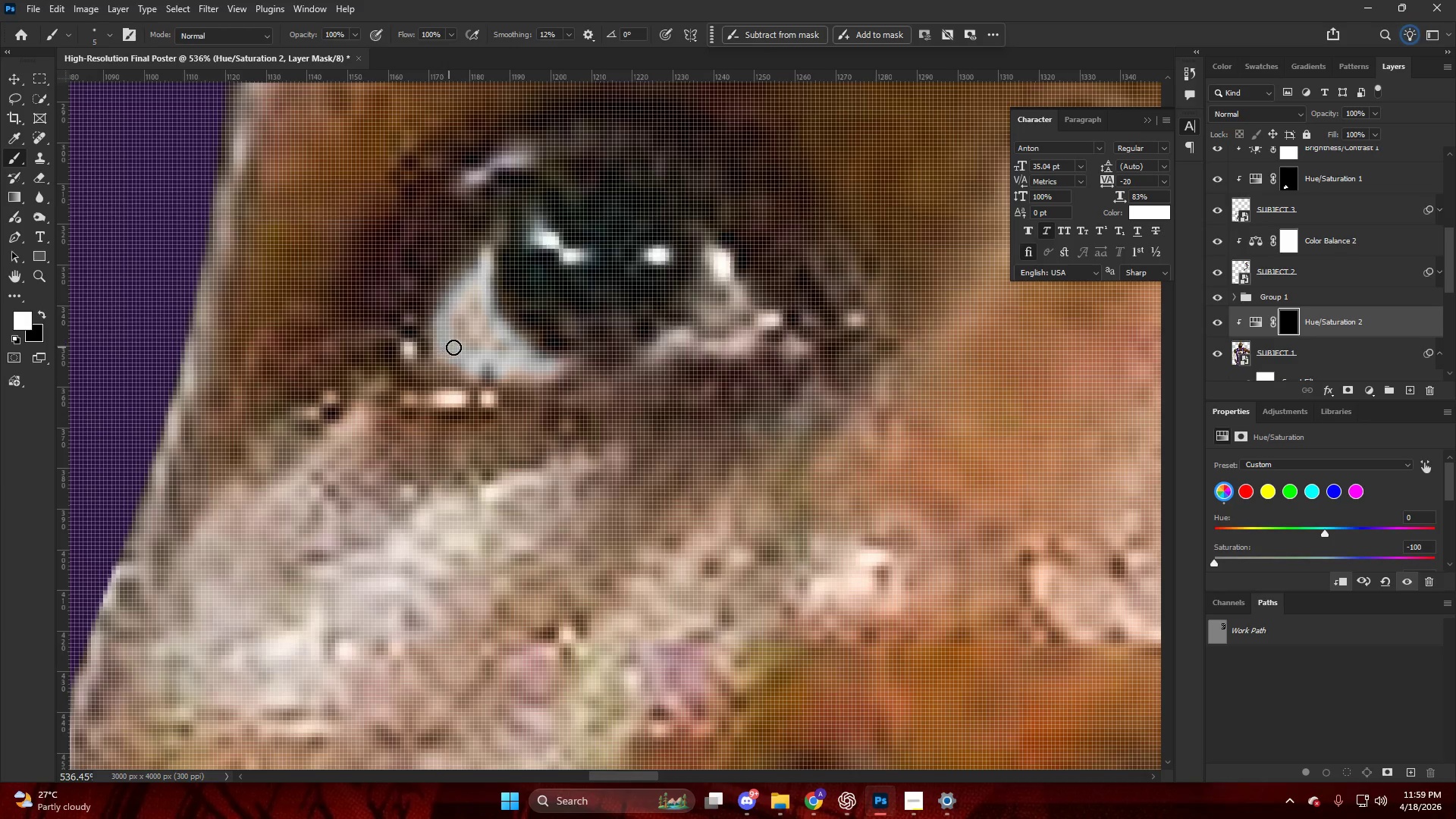 
key(Alt+AltLeft)
 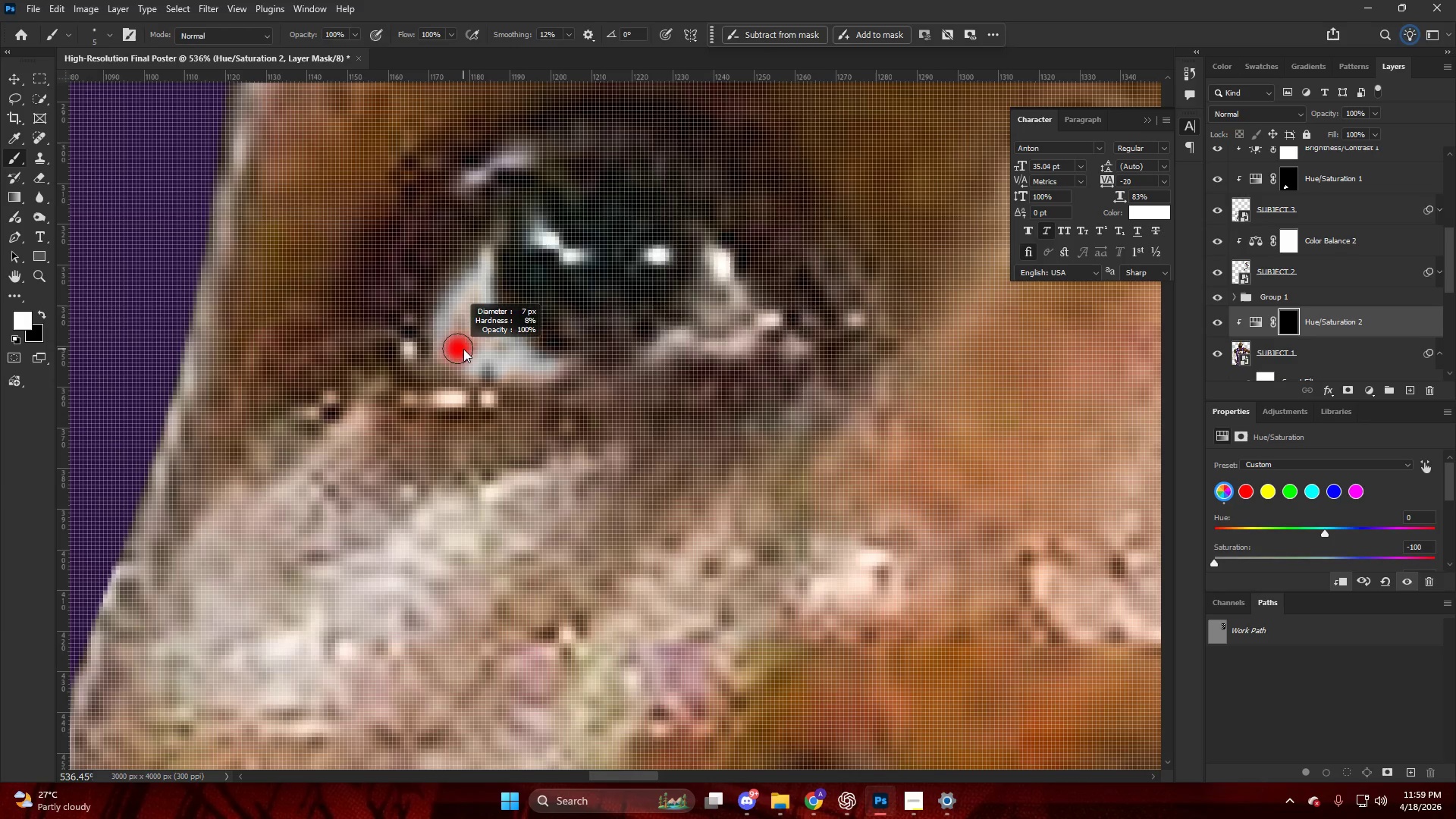 
left_click_drag(start_coordinate=[461, 341], to_coordinate=[481, 347])
 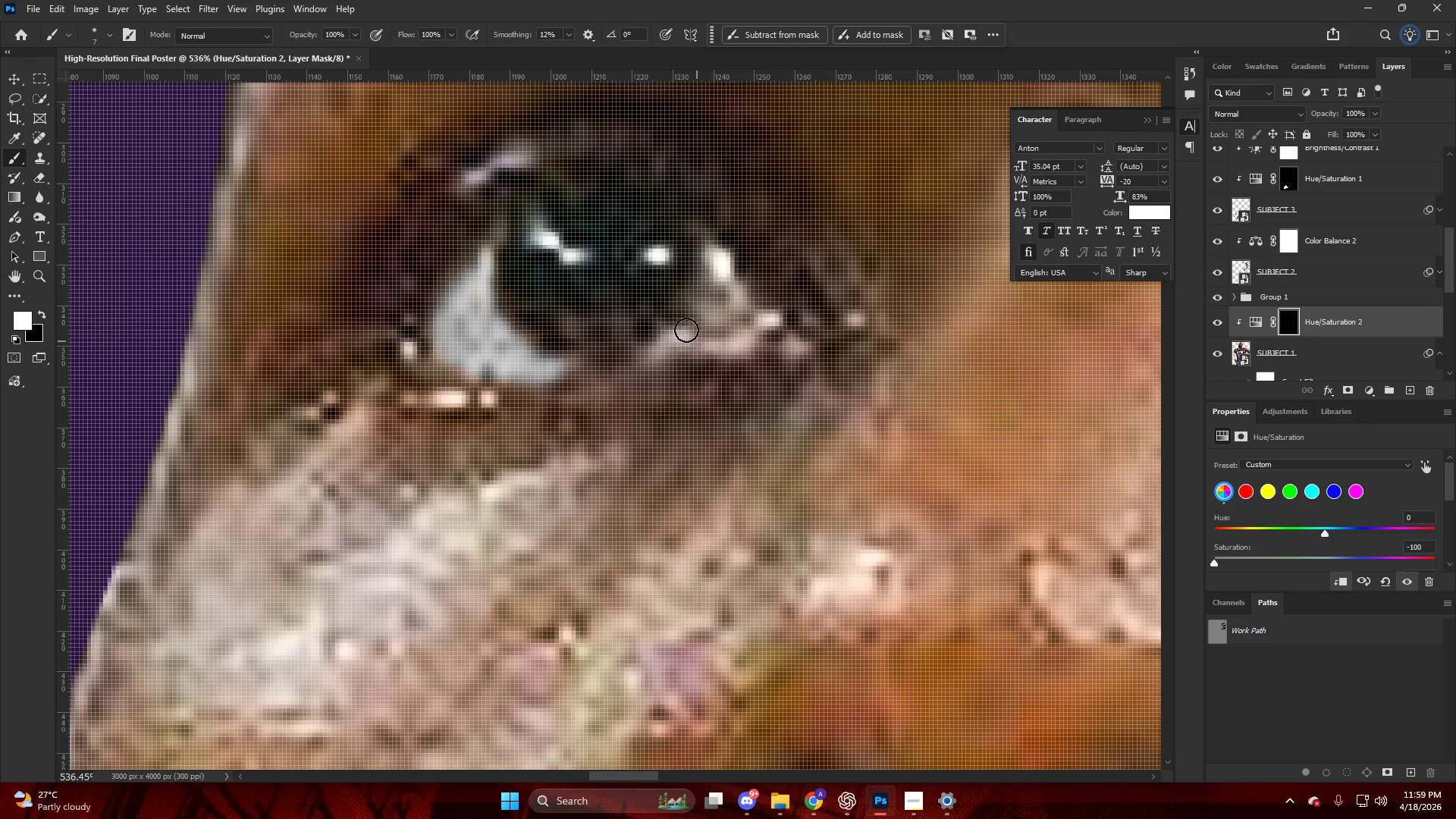 
left_click_drag(start_coordinate=[682, 328], to_coordinate=[732, 281])
 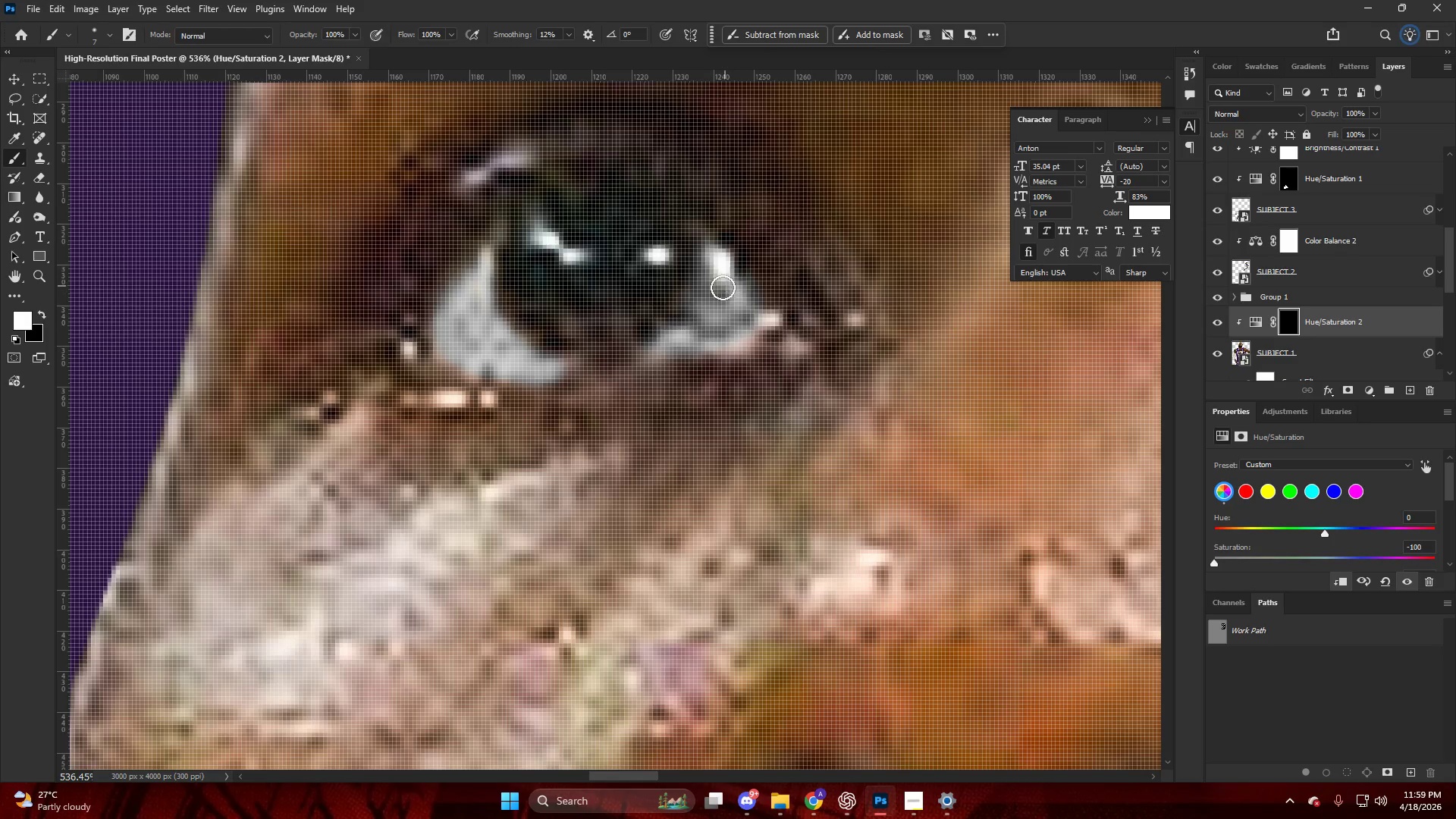 
hold_key(key=AltLeft, duration=0.53)
 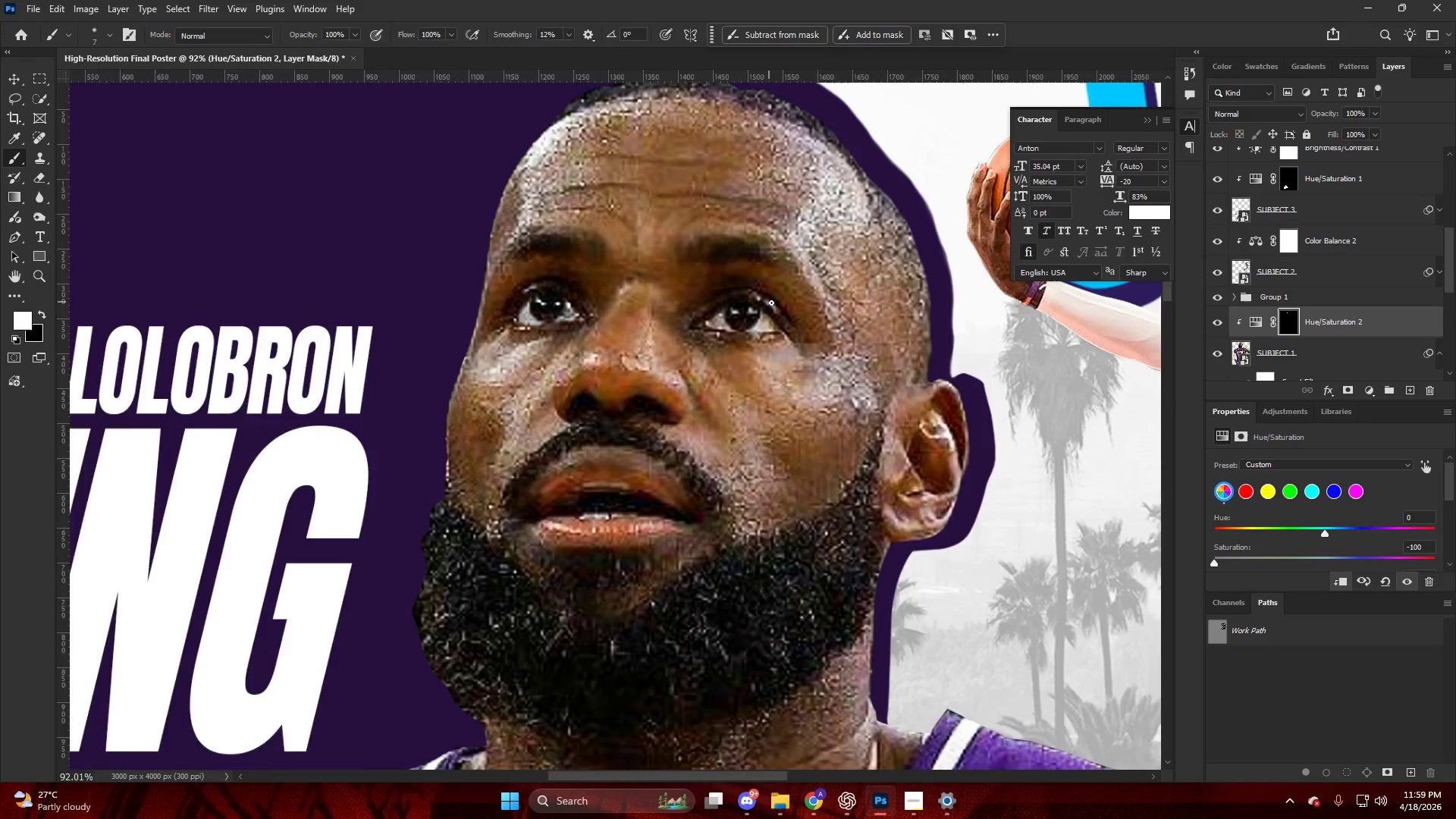 
key(Control+ControlLeft)
 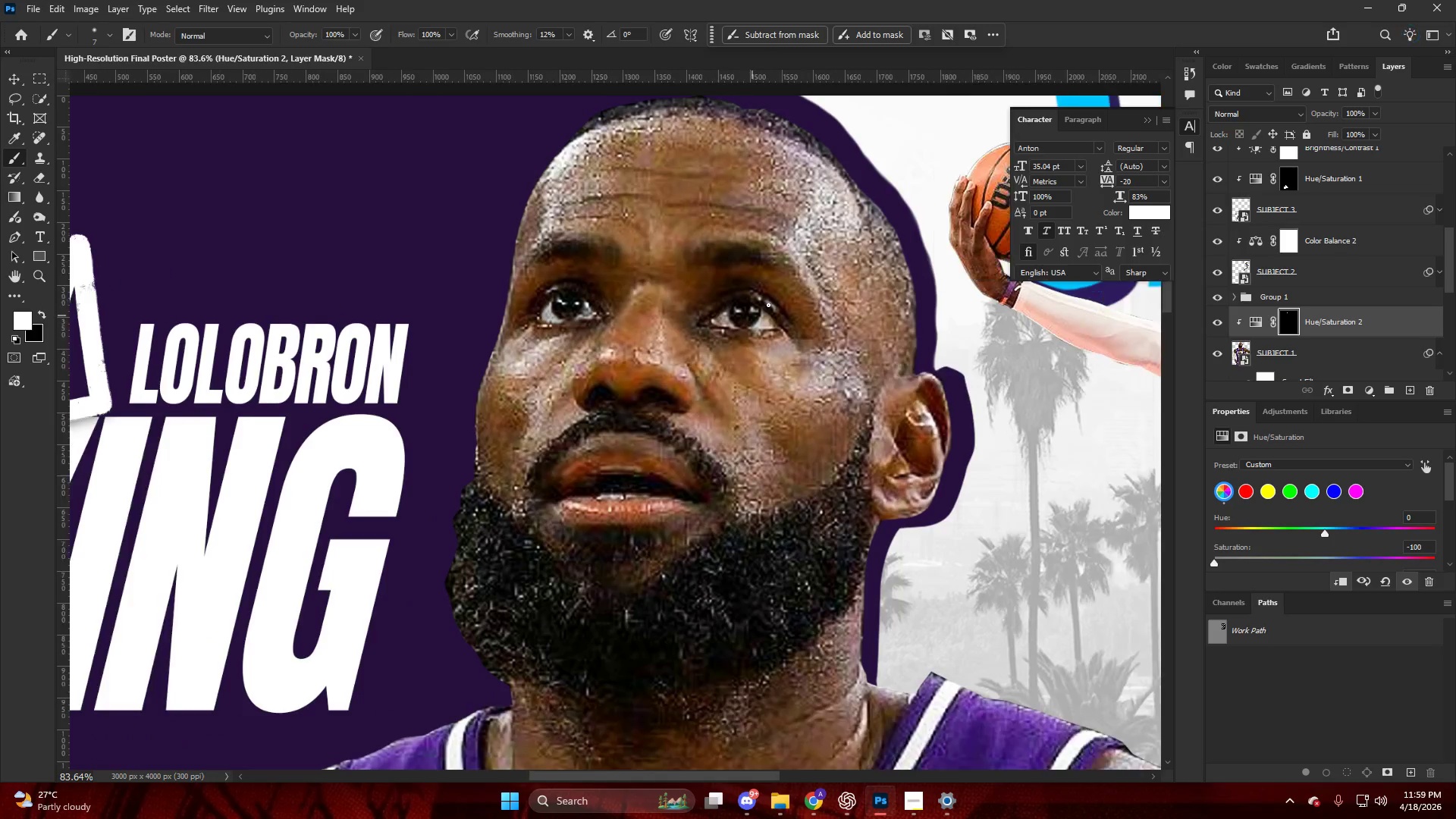 
hold_key(key=AltLeft, duration=0.98)
 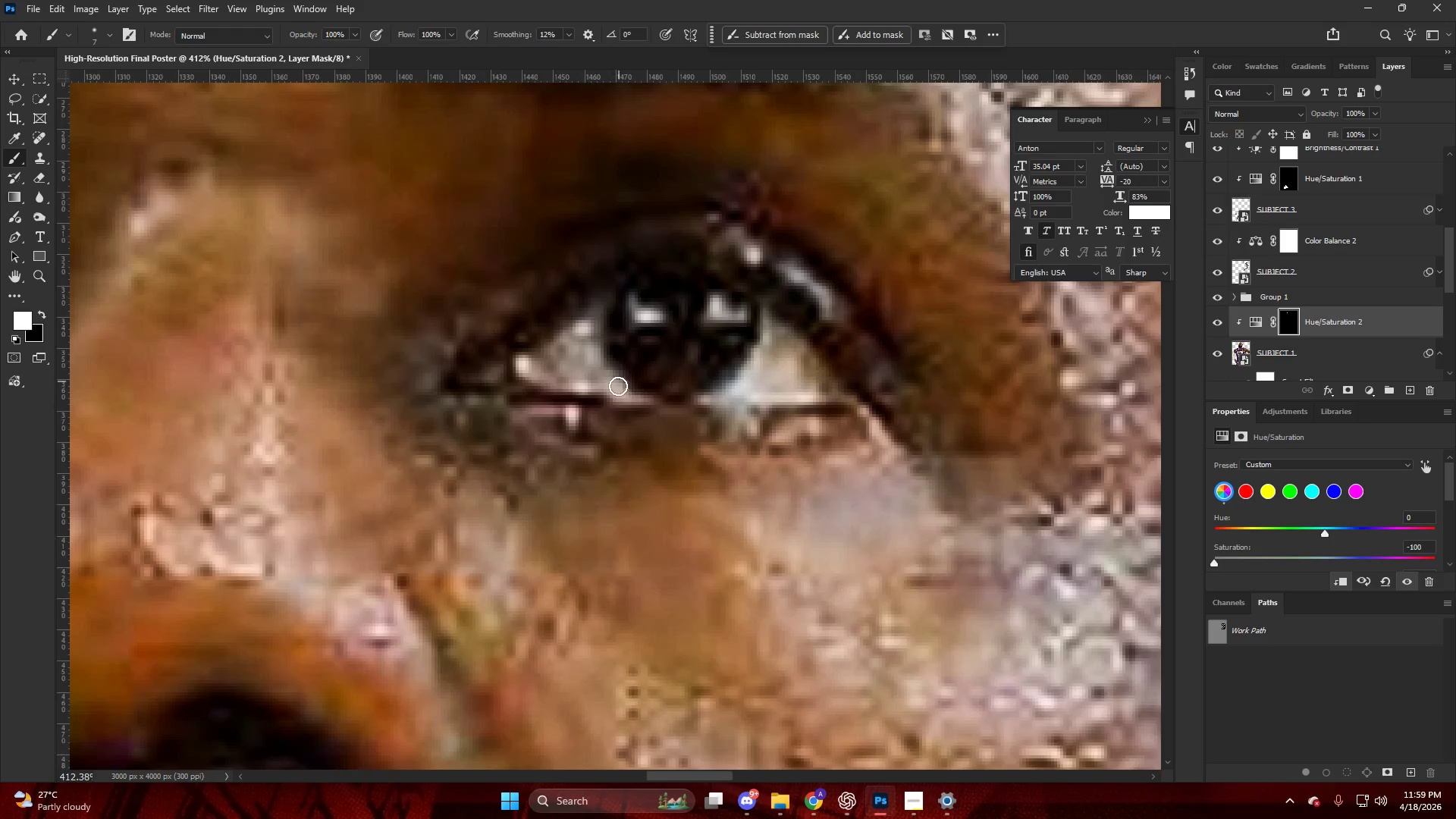 
hold_key(key=AltLeft, duration=0.45)
 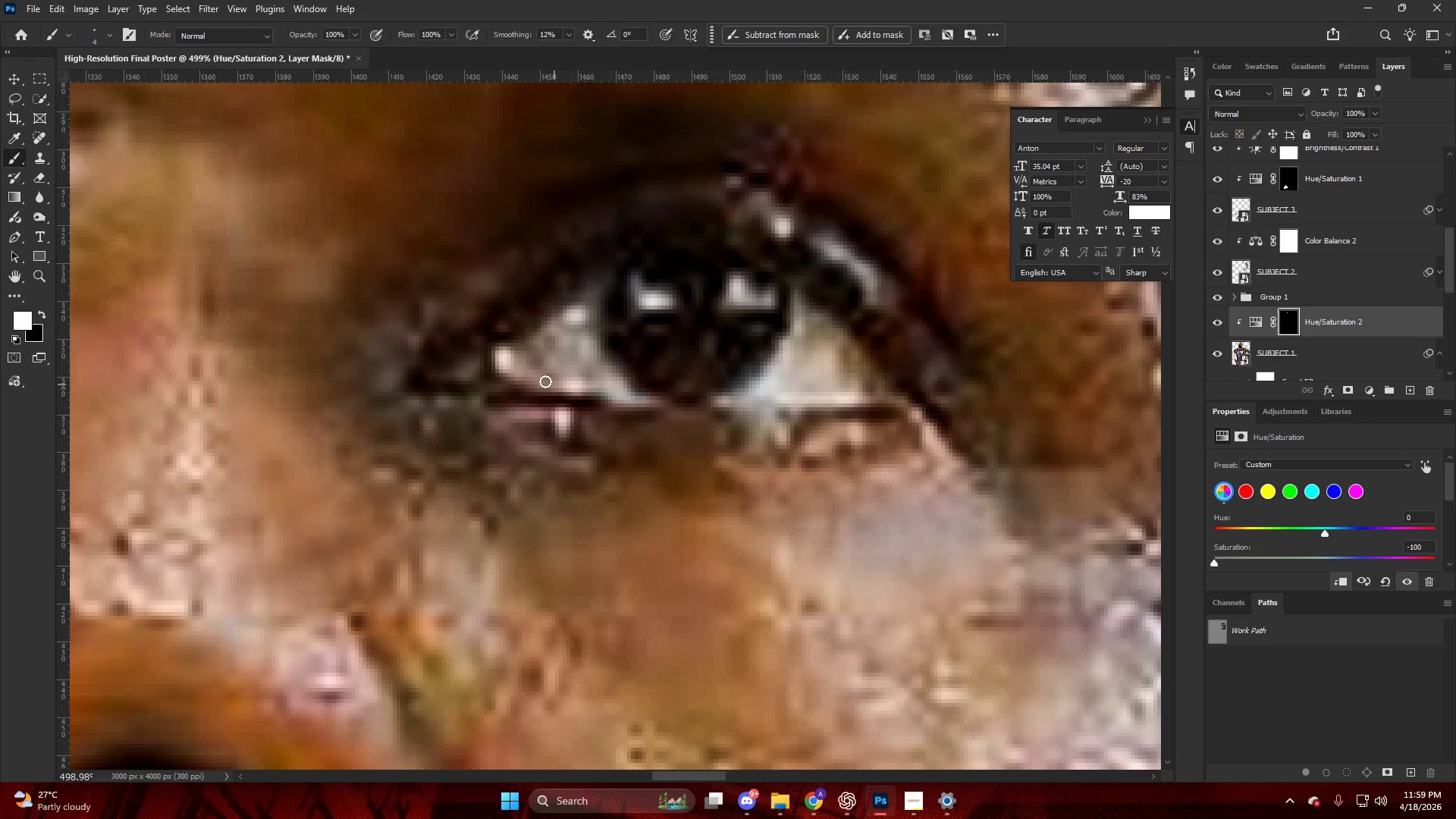 
scroll: coordinate [686, 387], scroll_direction: down, amount: 11.0
 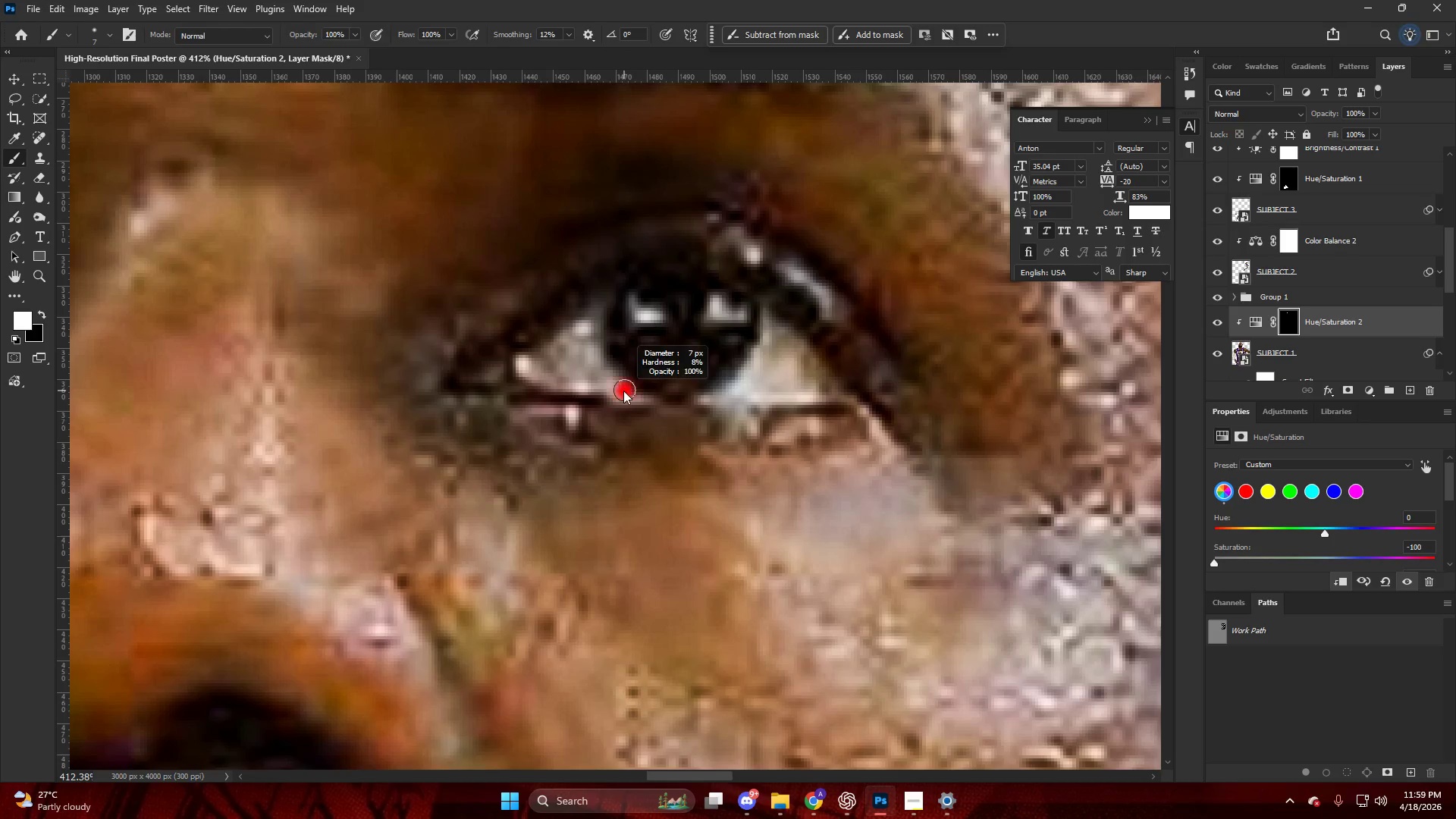 
left_click_drag(start_coordinate=[642, 397], to_coordinate=[613, 381])
 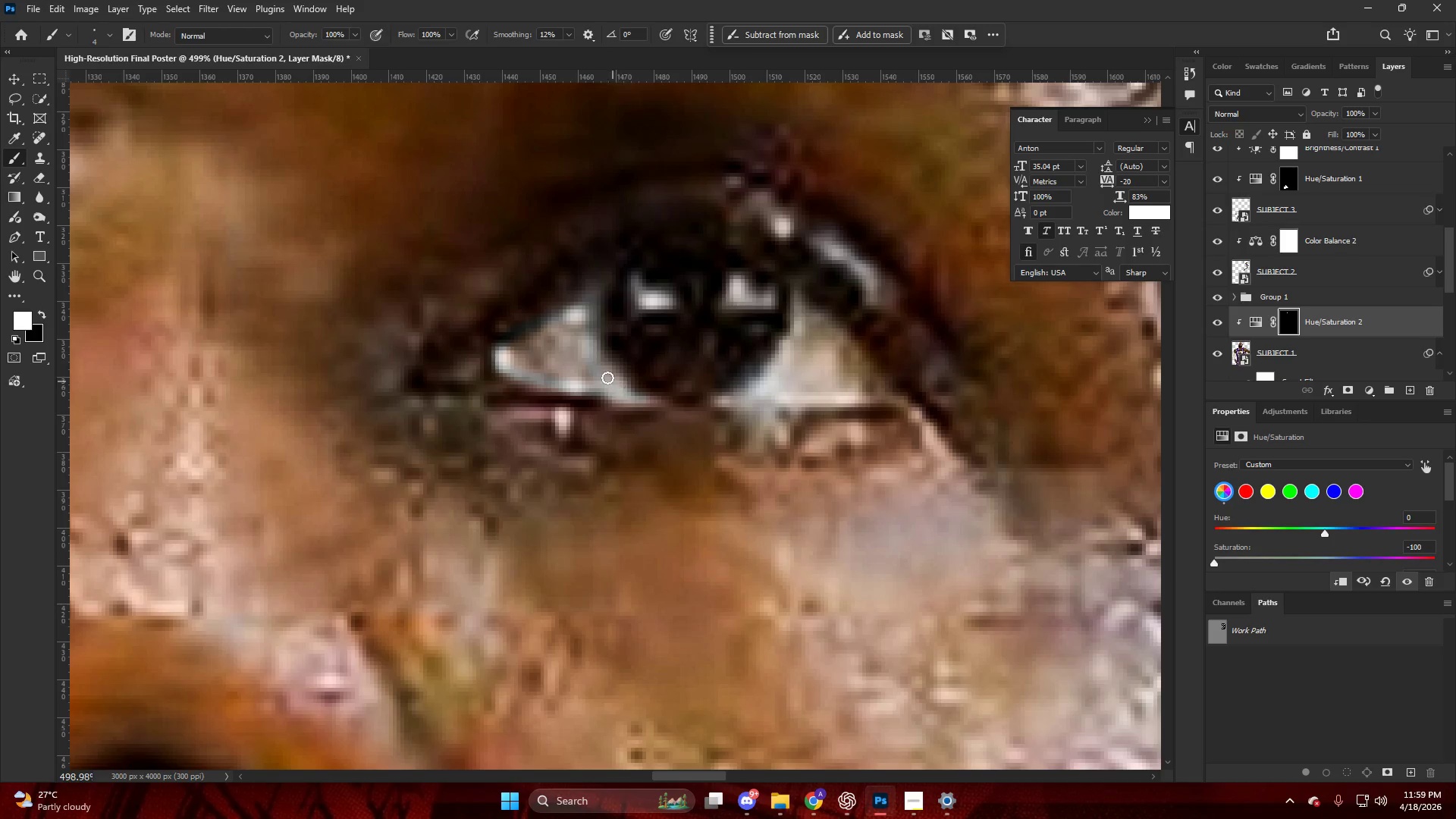 
scroll: coordinate [617, 394], scroll_direction: up, amount: 2.0
 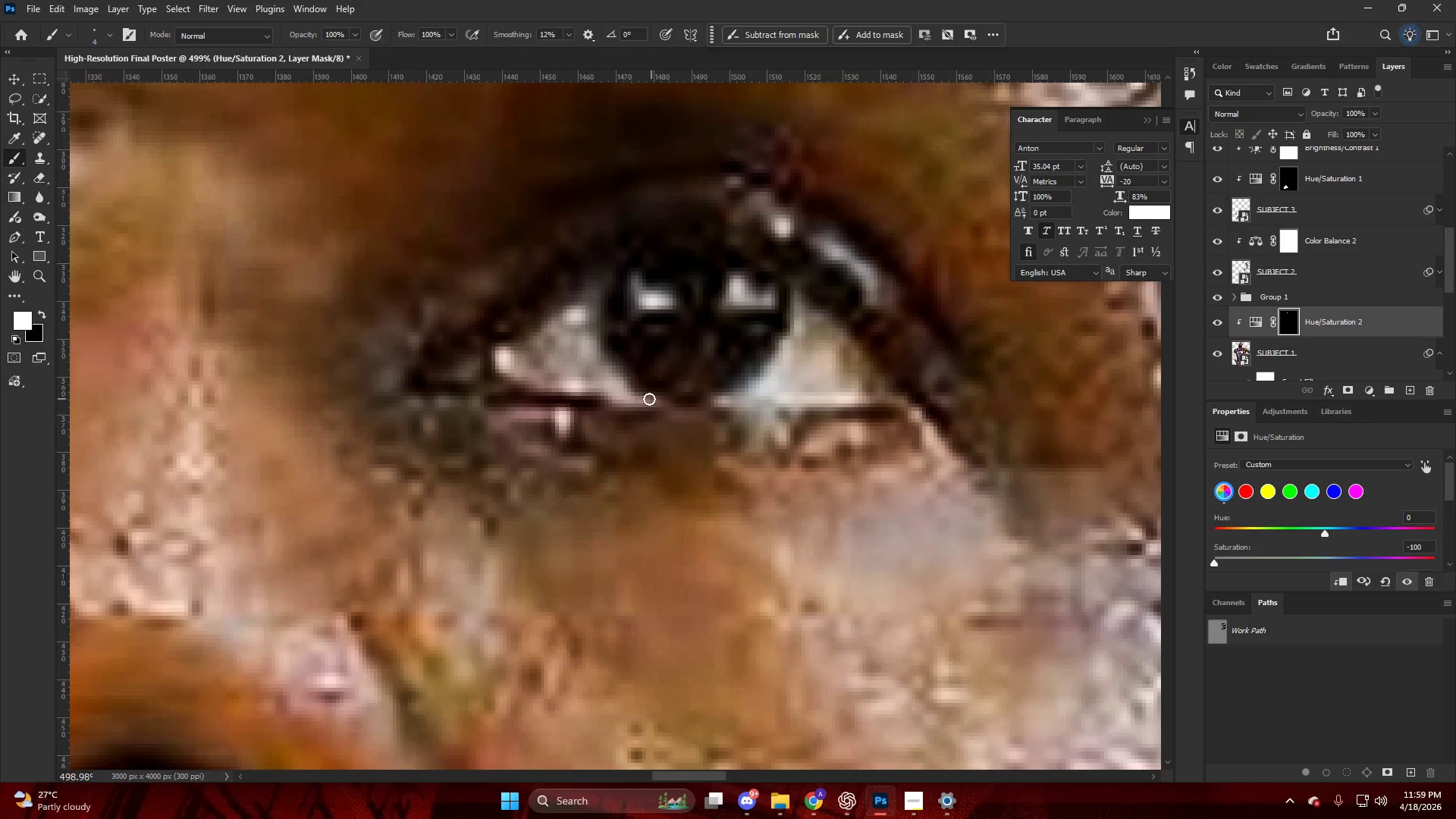 
key(Alt+AltLeft)
 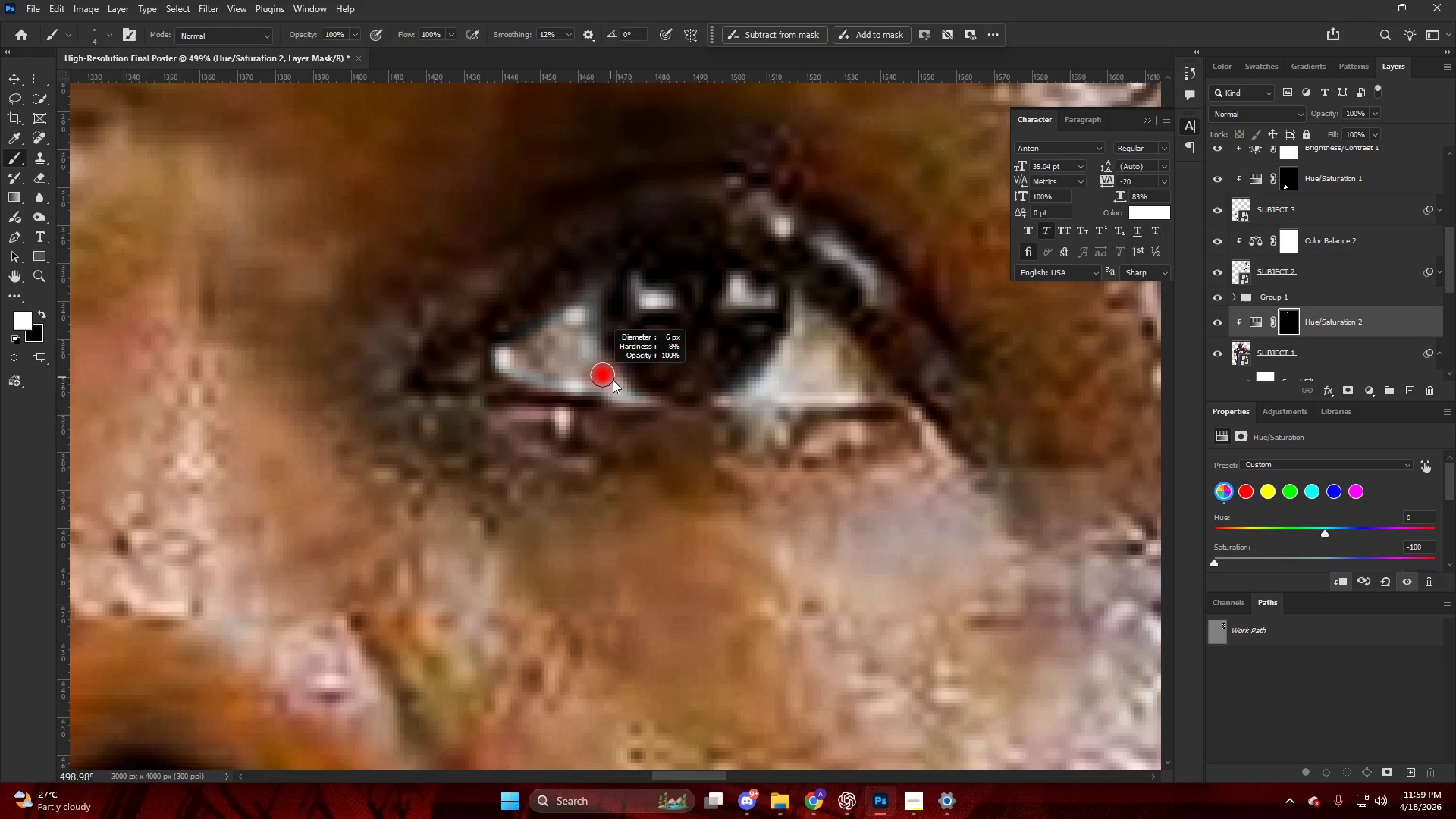 
left_click_drag(start_coordinate=[612, 381], to_coordinate=[640, 391])
 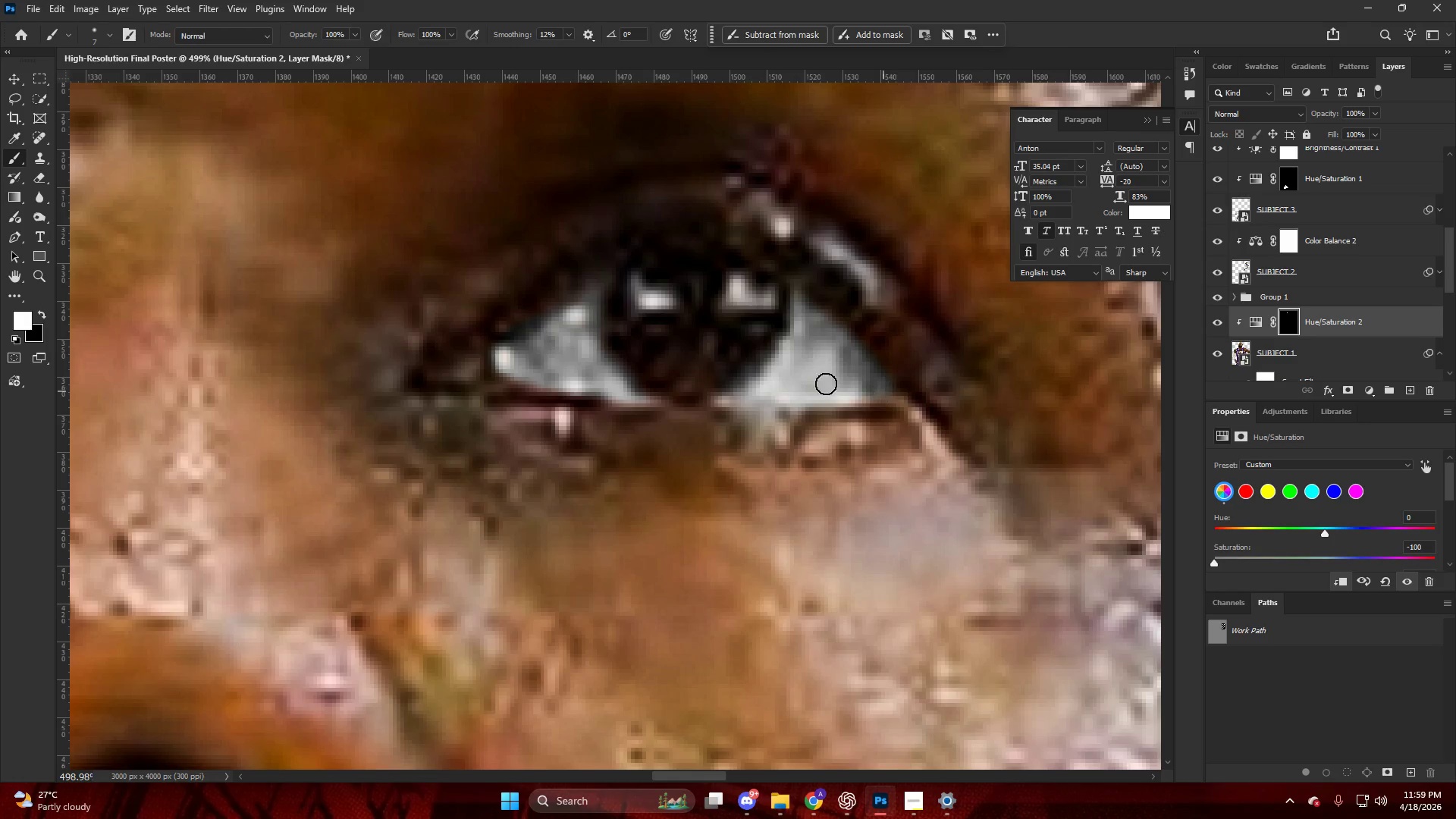 
wait(5.03)
 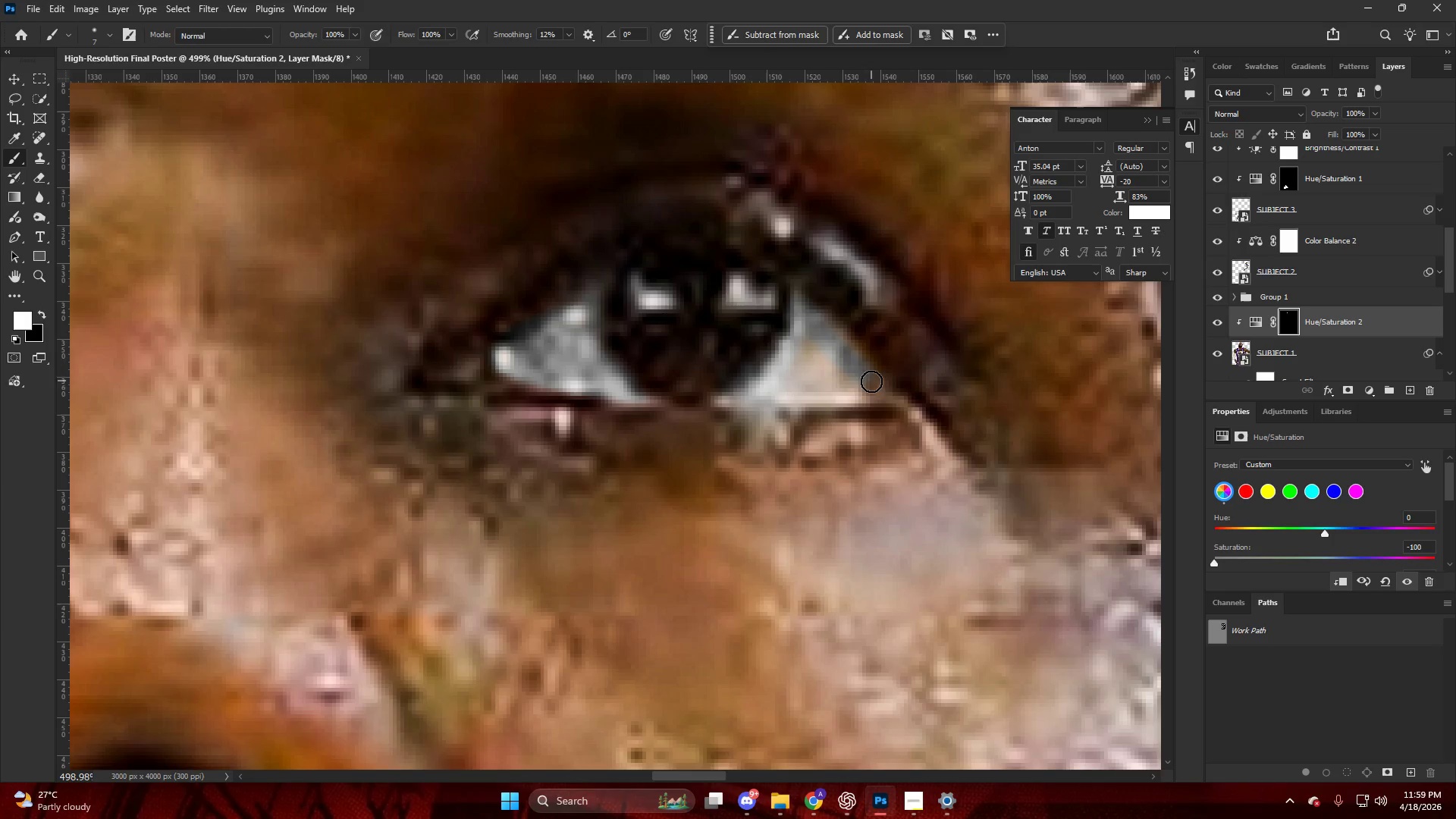 
hold_key(key=AltLeft, duration=1.05)
scroll: coordinate [620, 327], scroll_direction: down, amount: 32.0
 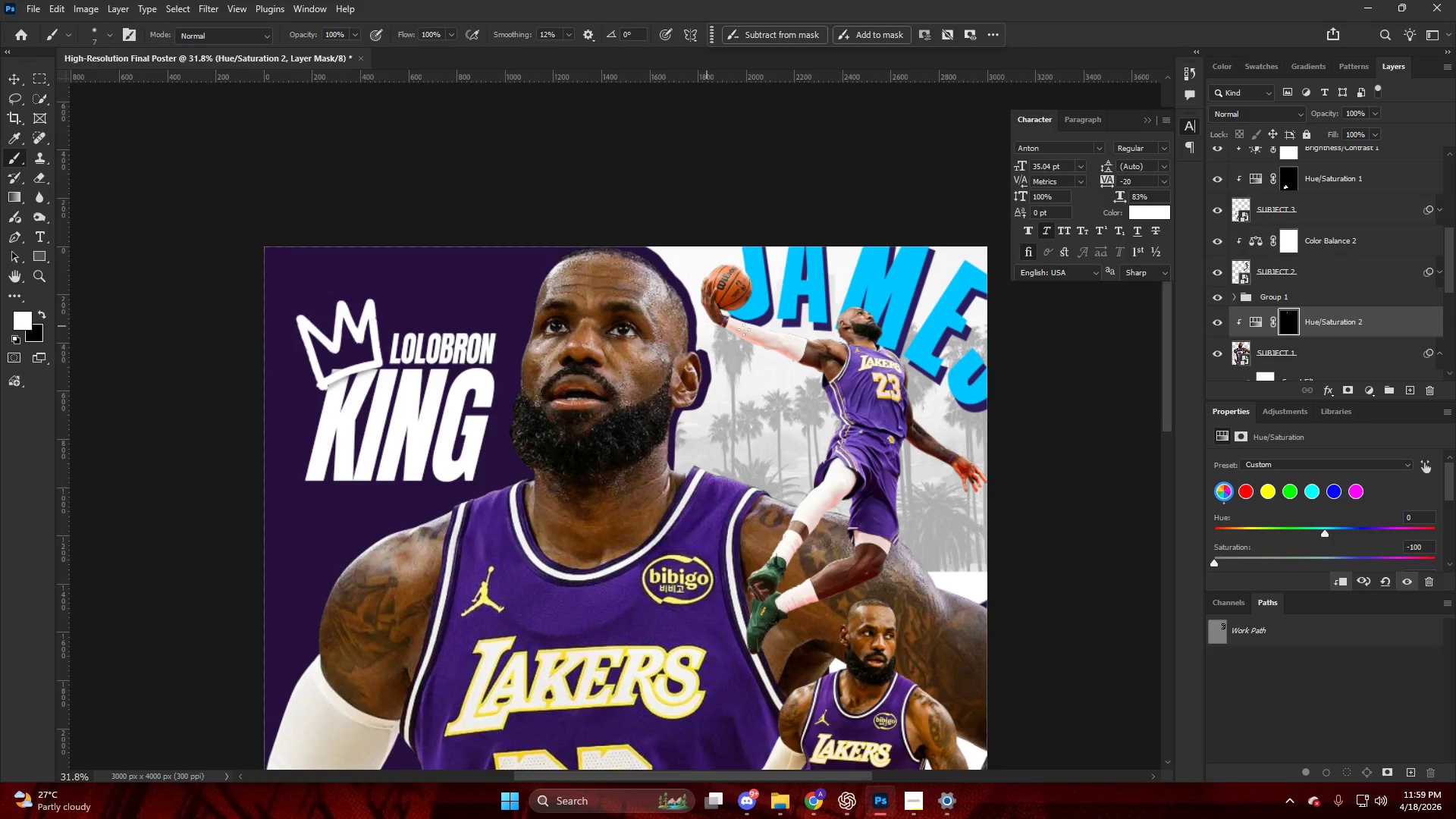 
key(Alt+AltLeft)
 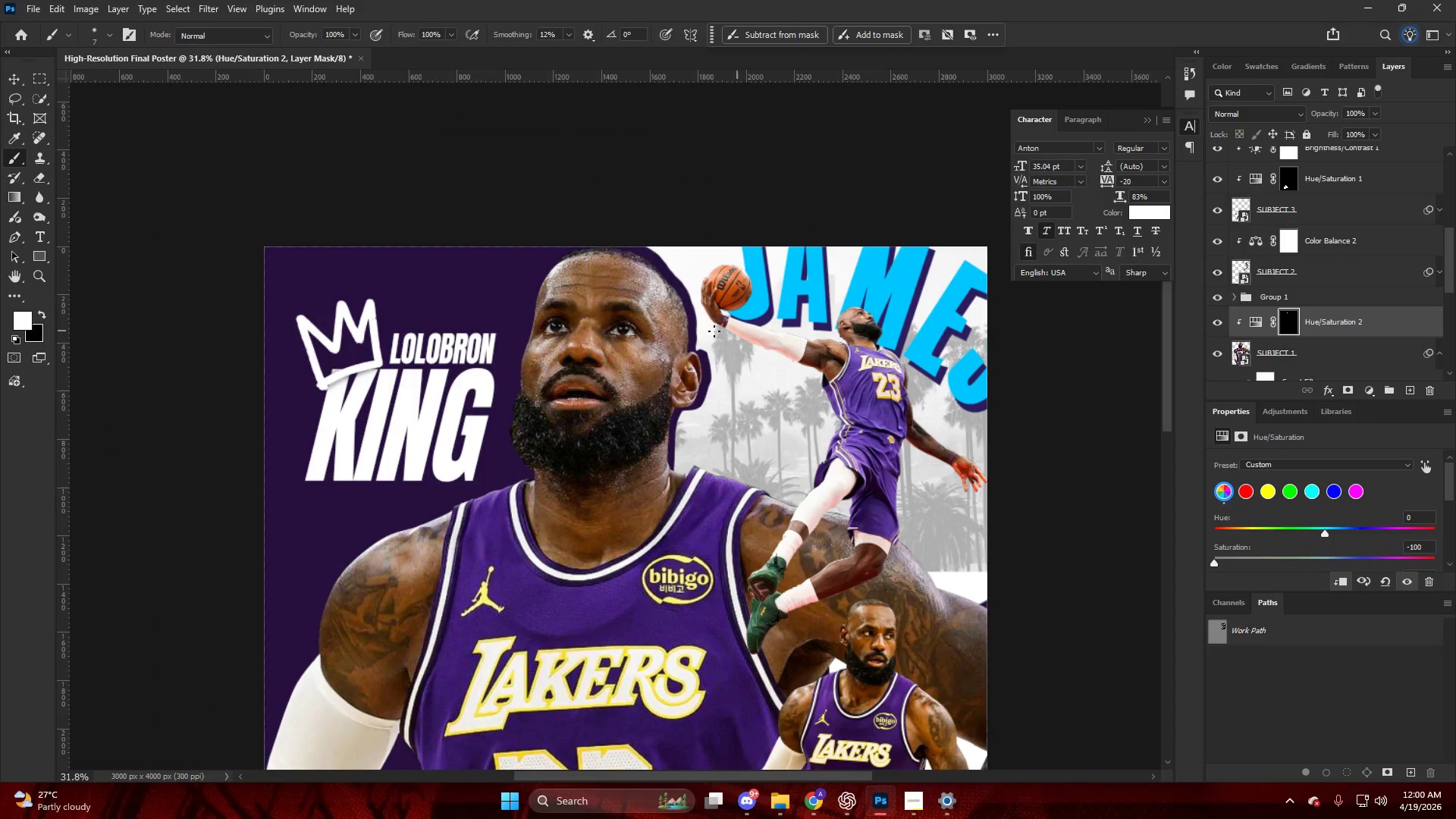 
scroll: coordinate [661, 337], scroll_direction: down, amount: 10.0
 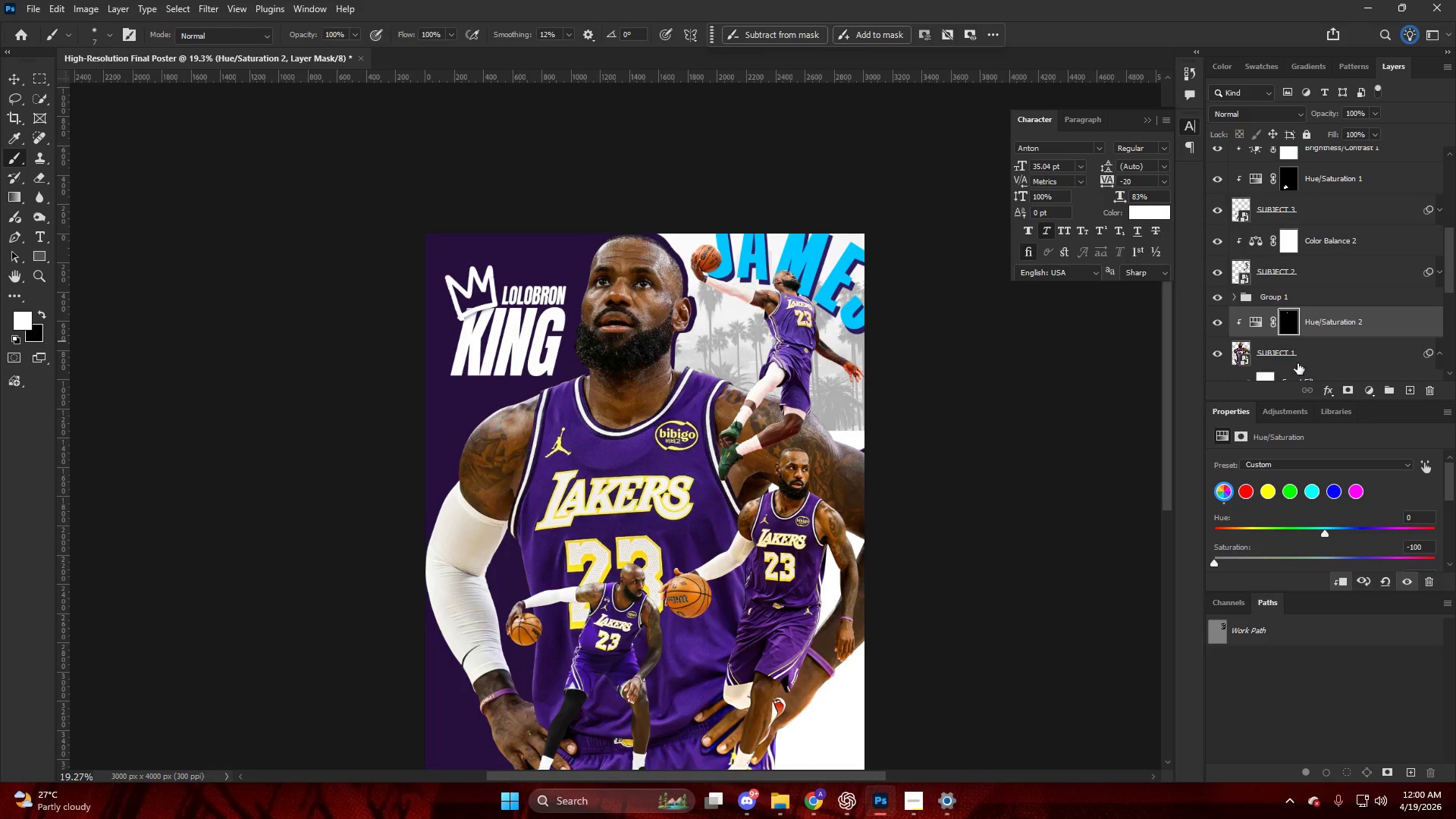 
left_click([1312, 345])
 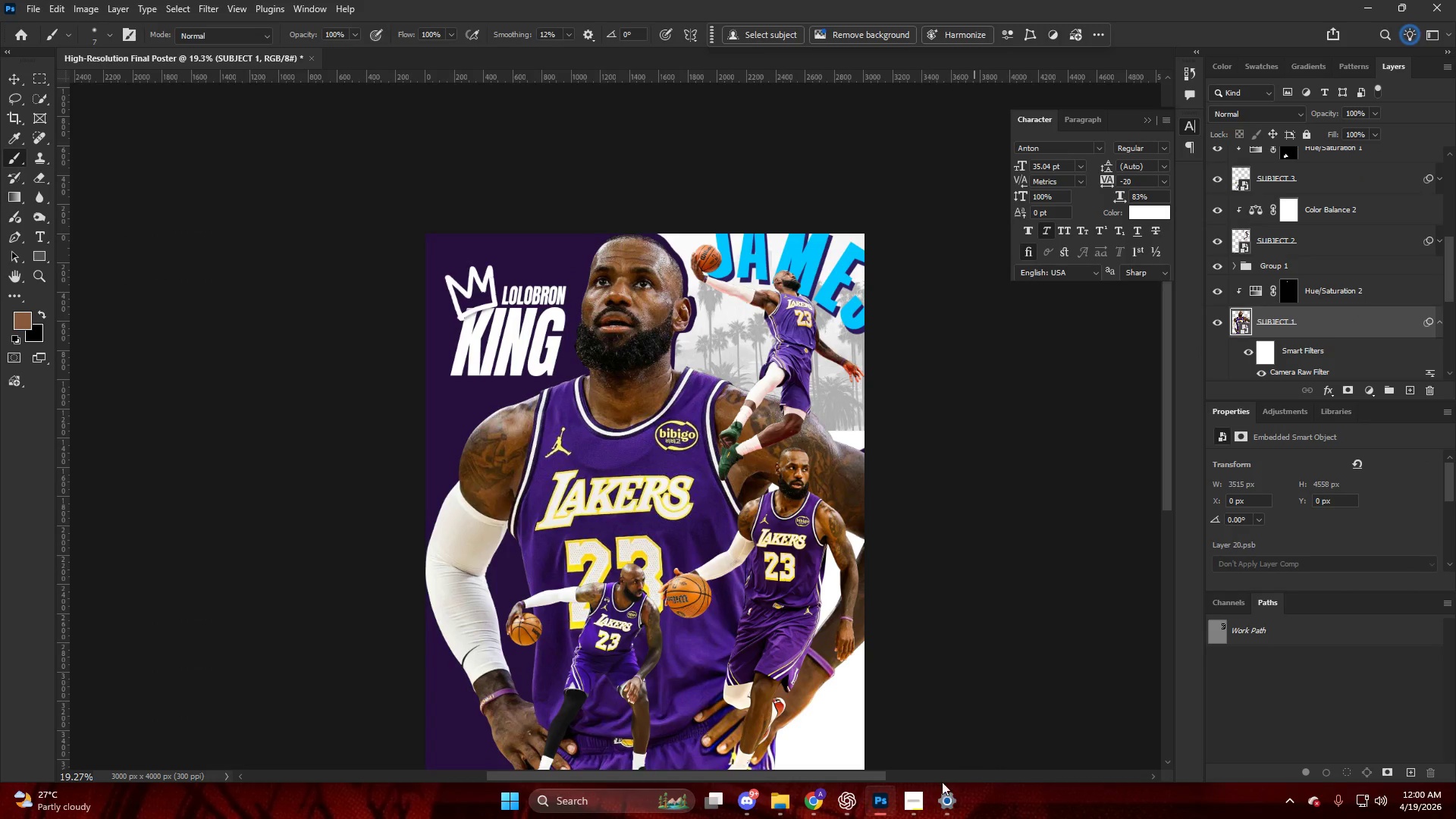 
left_click([917, 798])